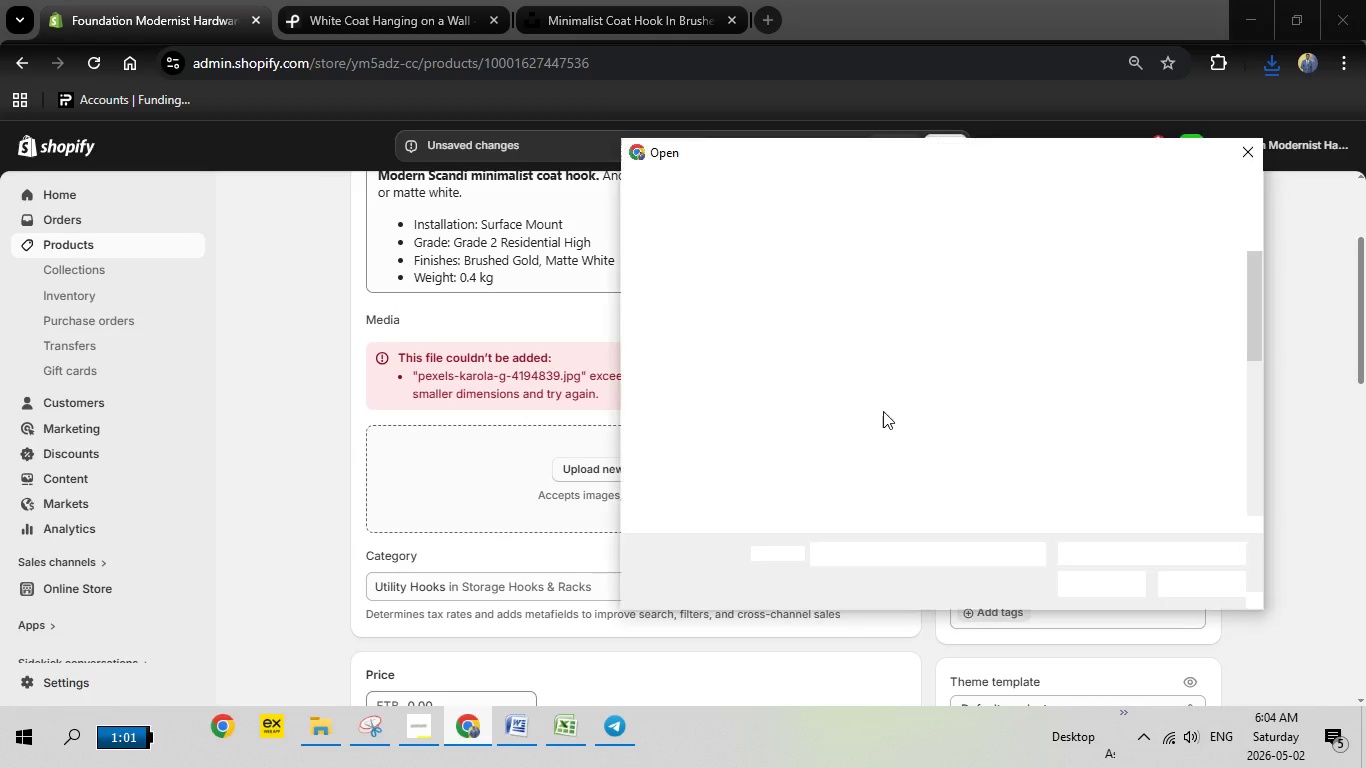 
scroll: coordinate [950, 394], scroll_direction: none, amount: 0.0
 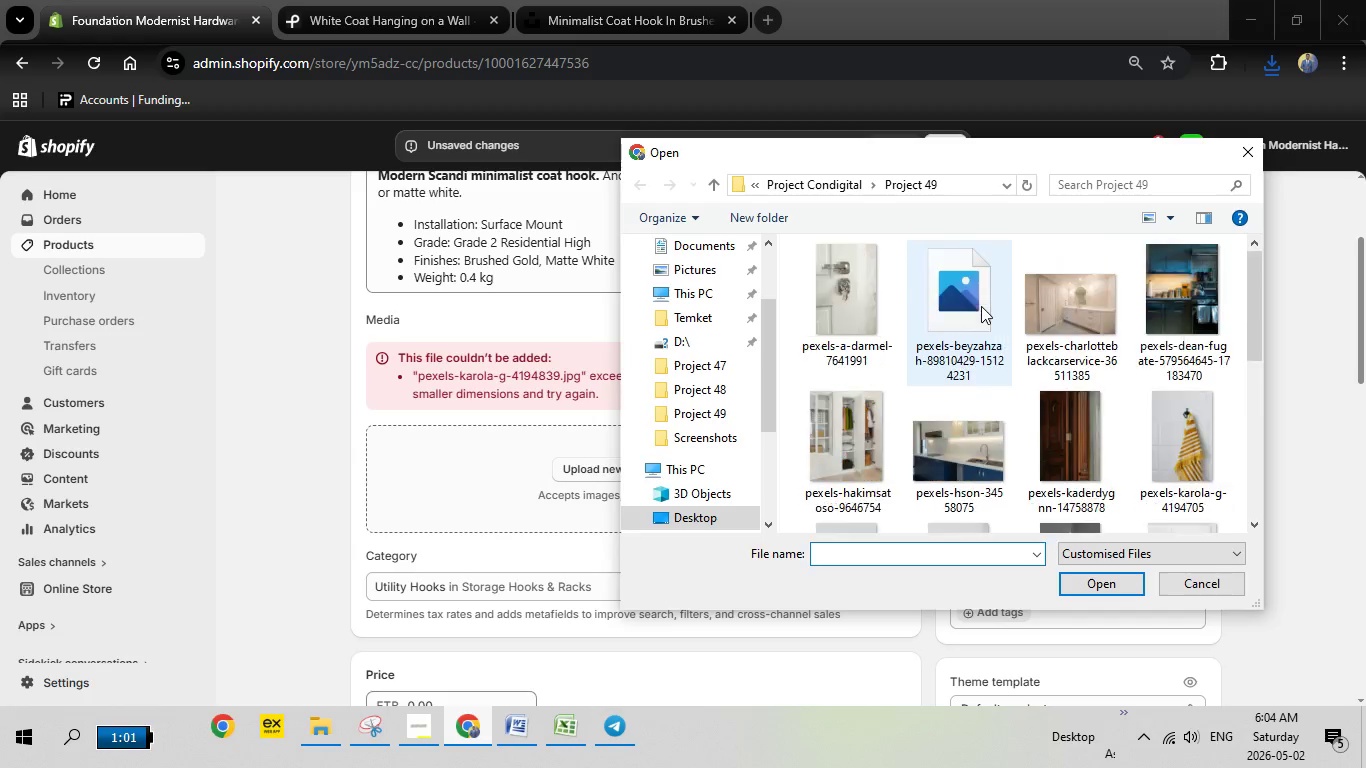 
scroll: coordinate [981, 306], scroll_direction: up, amount: 1.0
 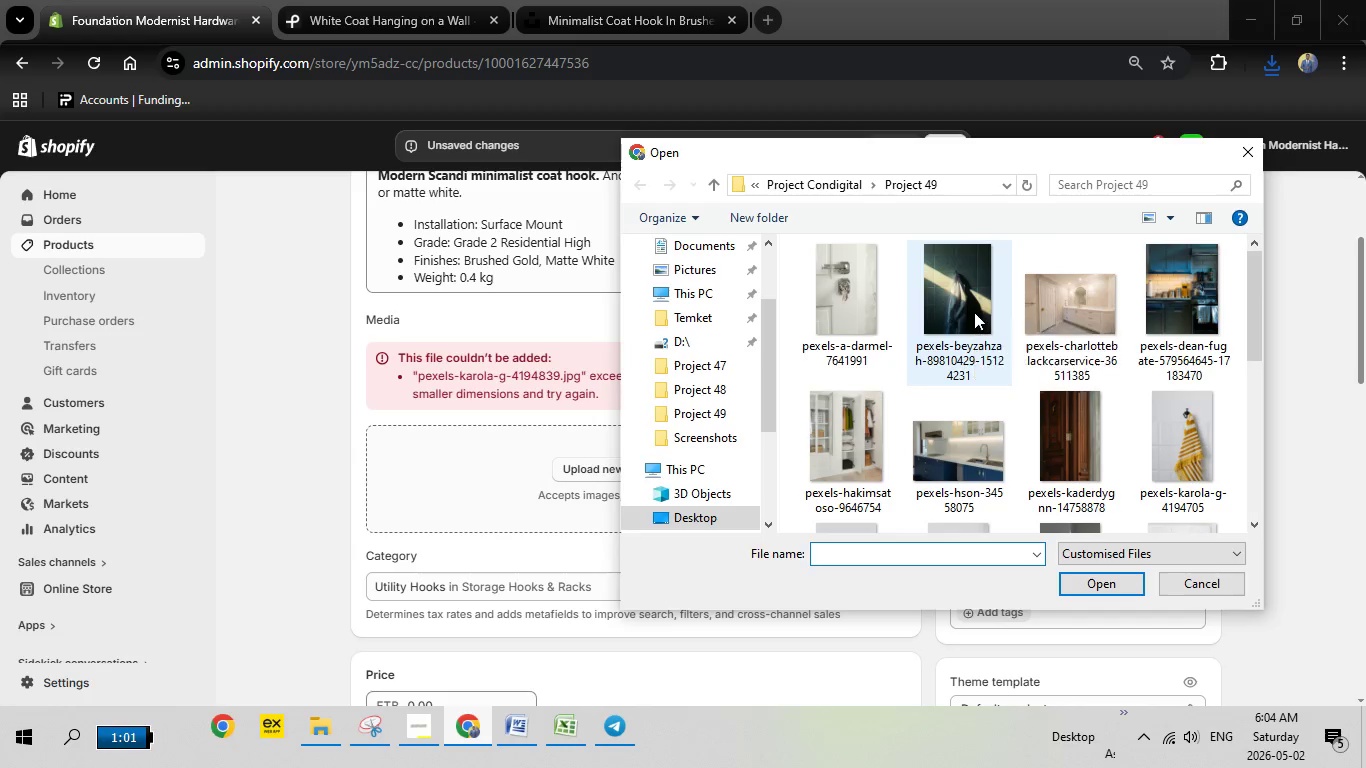 
double_click([974, 312])
 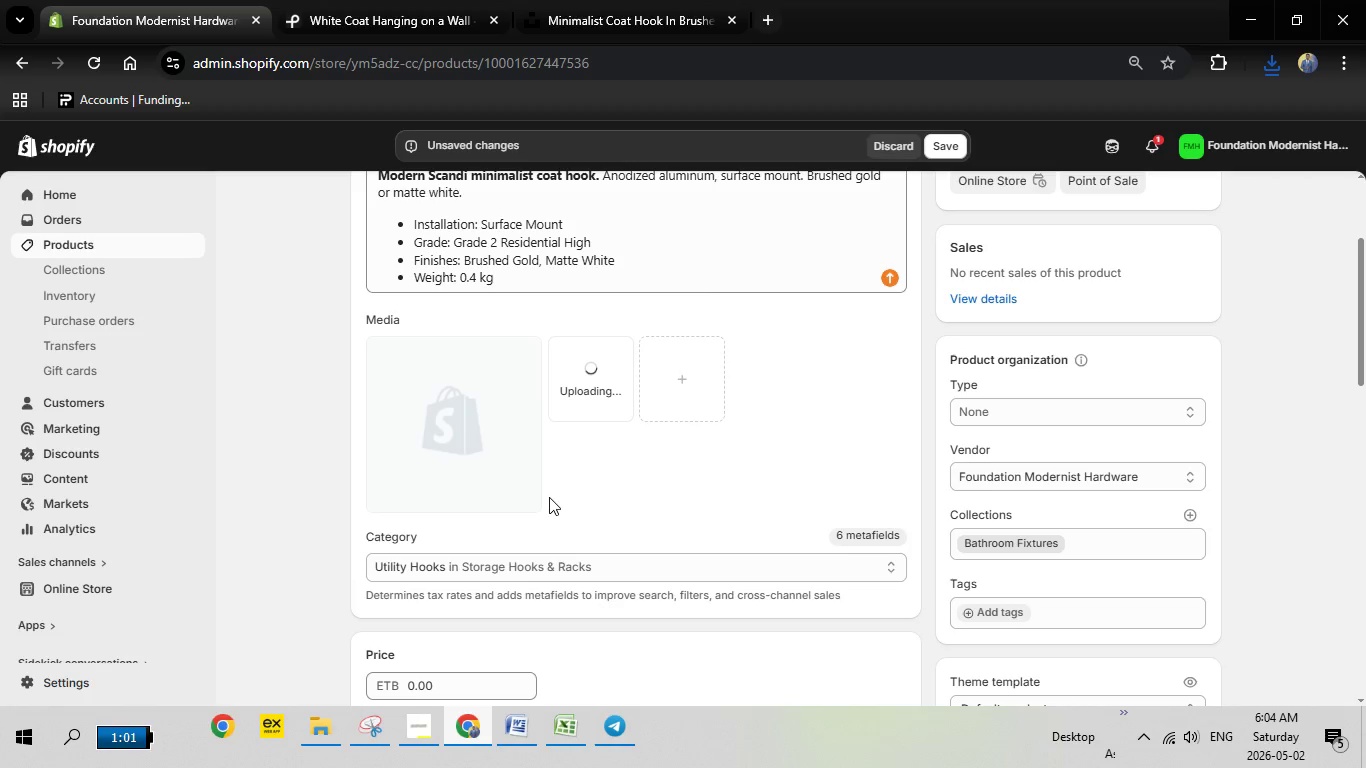 
wait(11.5)
 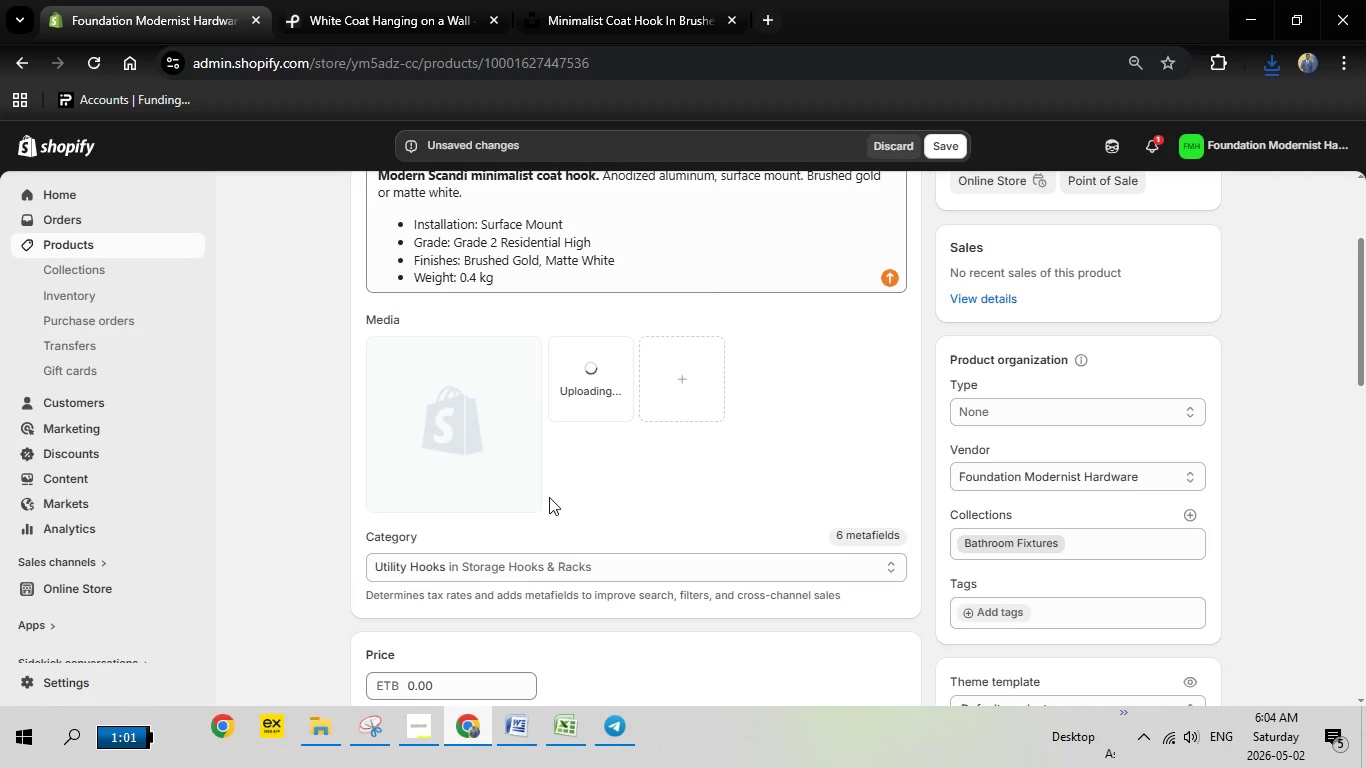 
left_click([451, 463])
 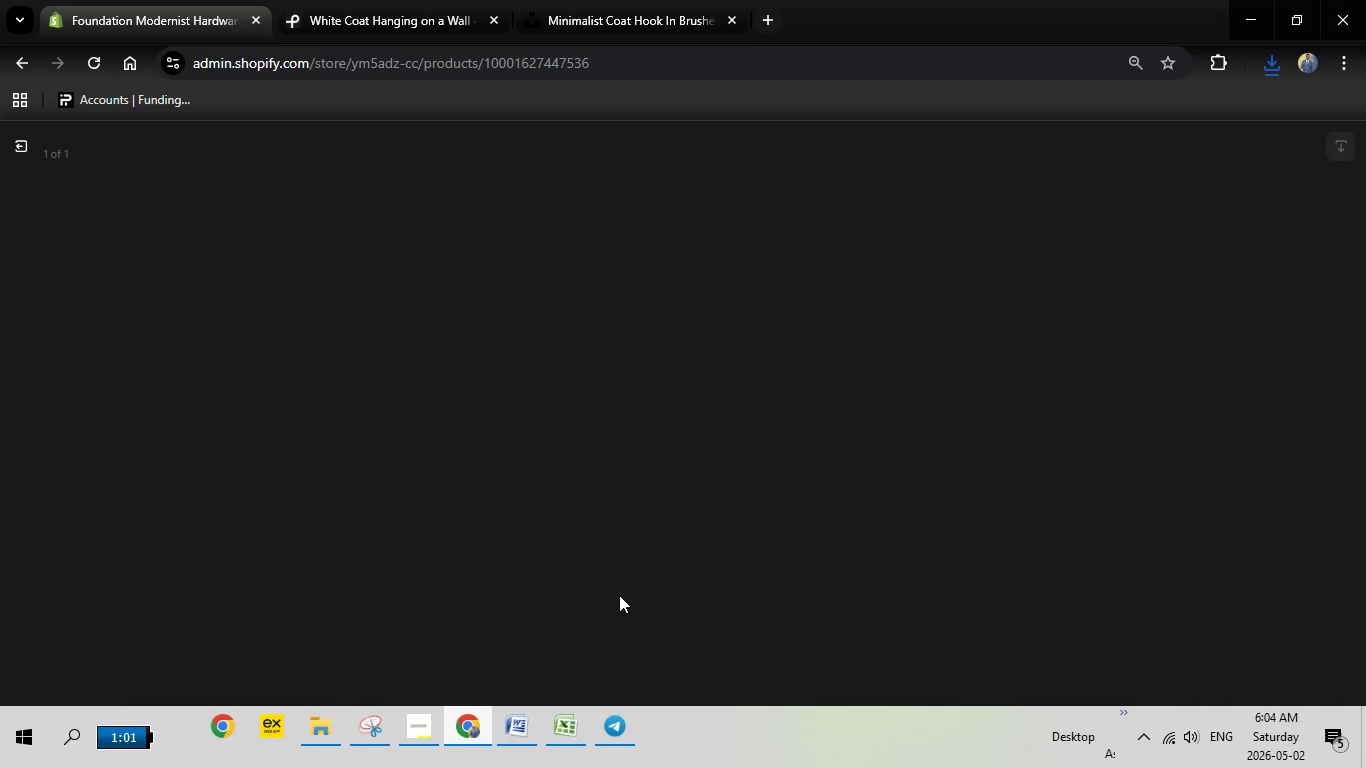 
wait(7.94)
 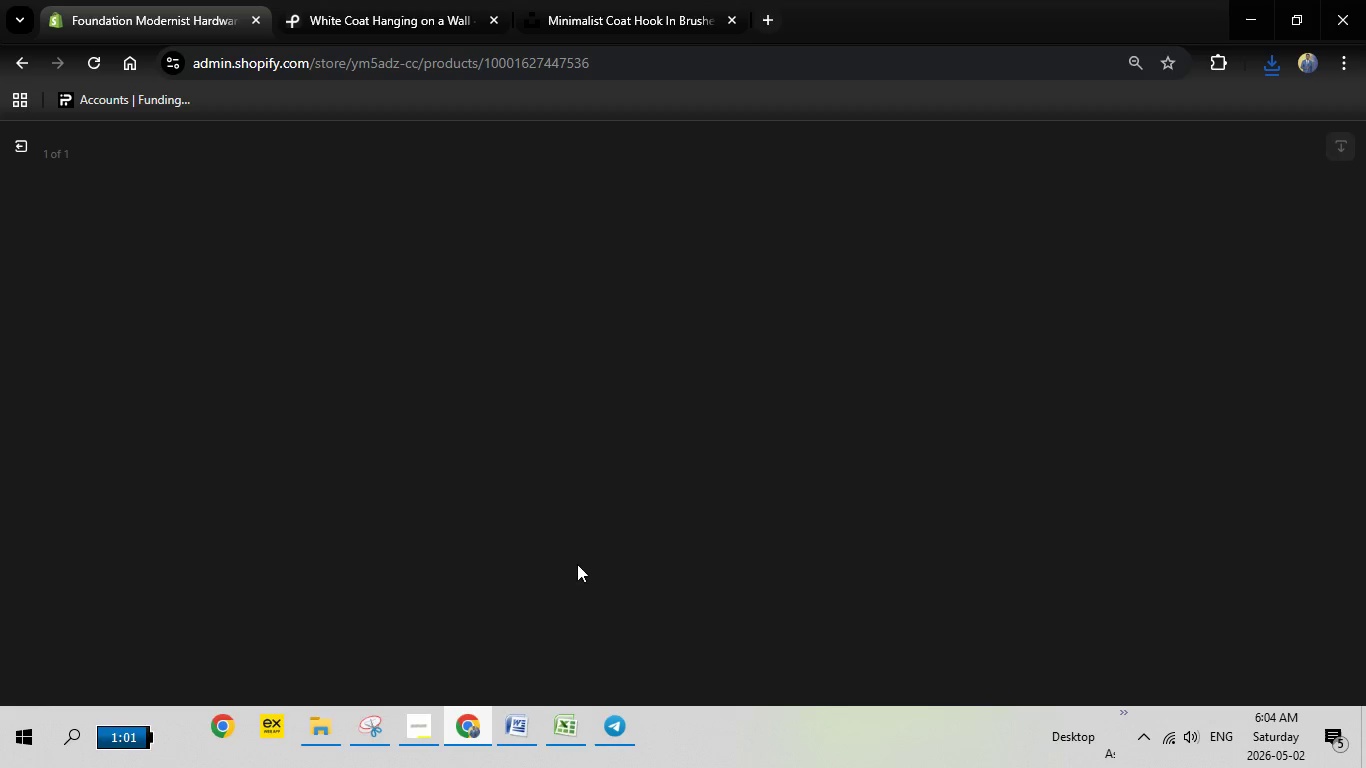 
left_click([1117, 352])
 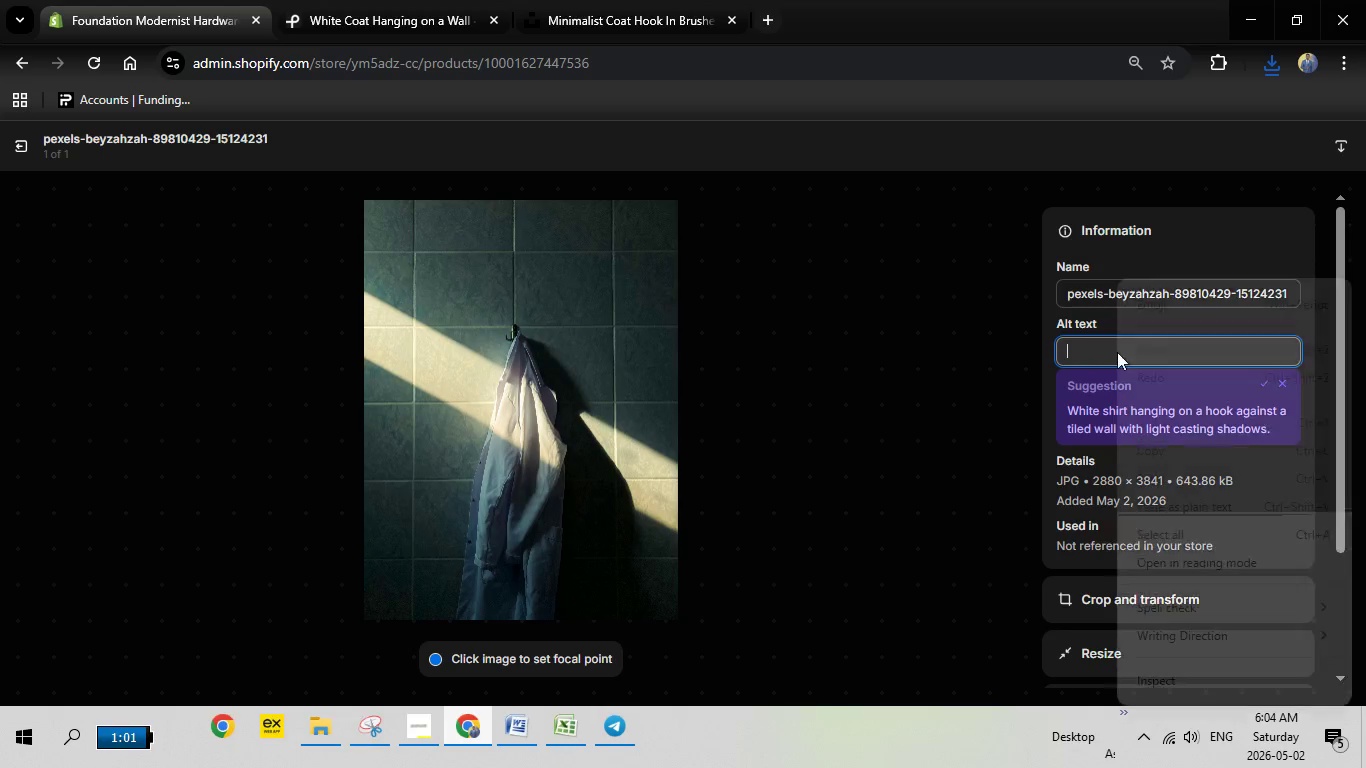 
right_click([1117, 352])
 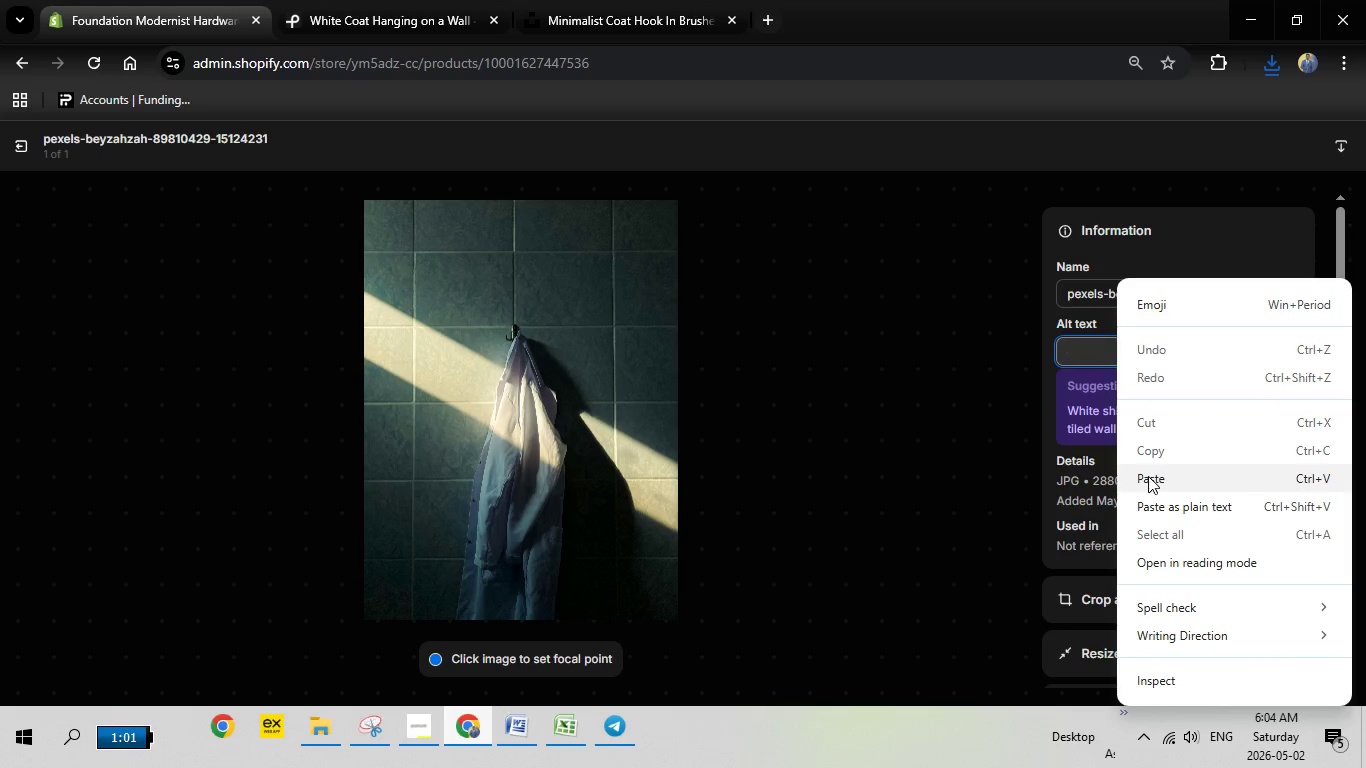 
left_click([1148, 476])
 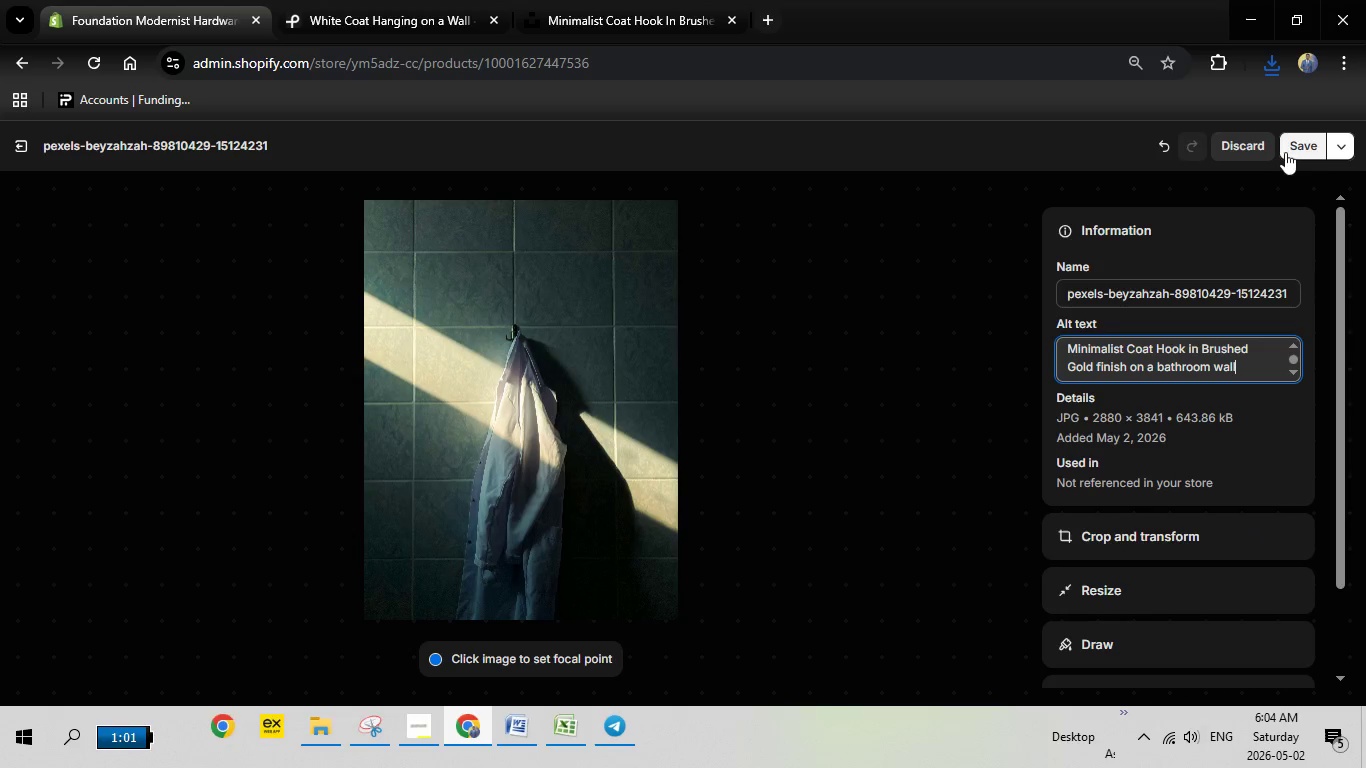 
left_click([1291, 144])
 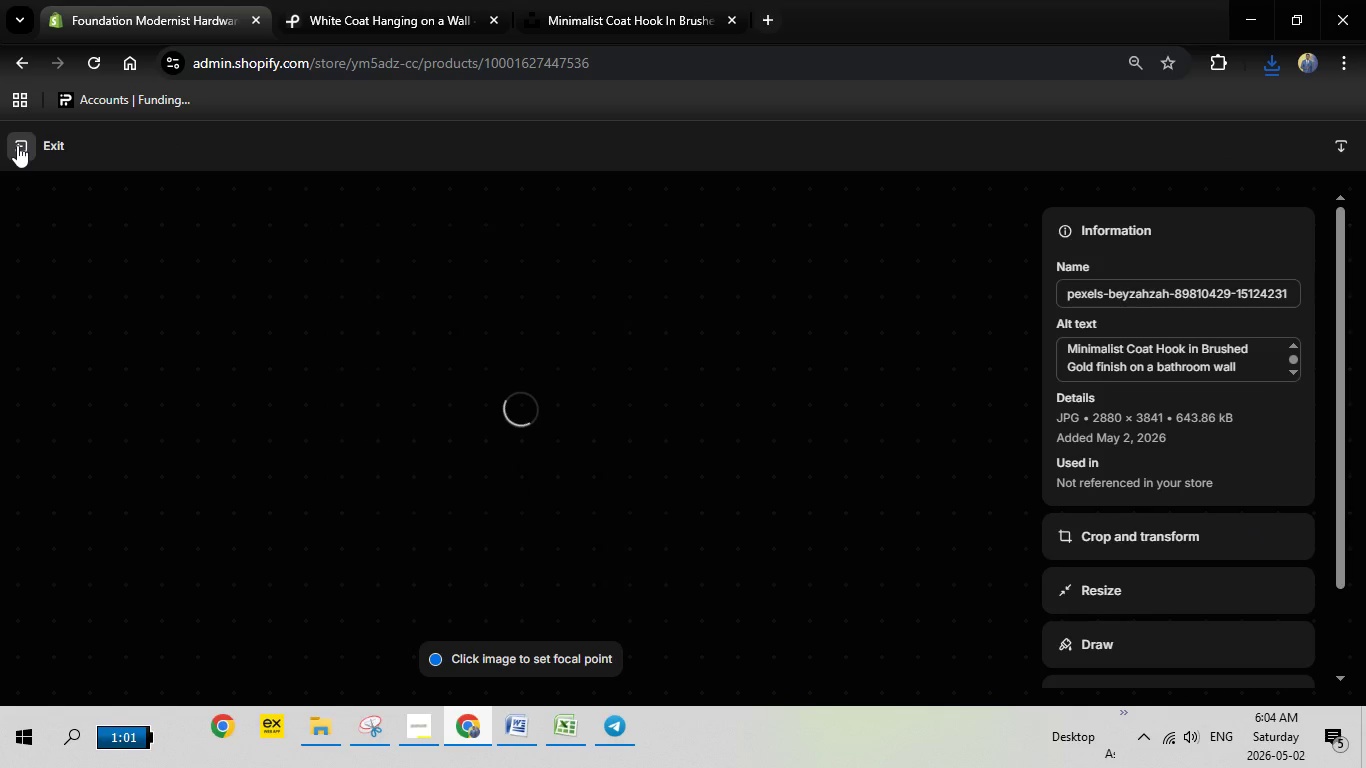 
left_click([17, 145])
 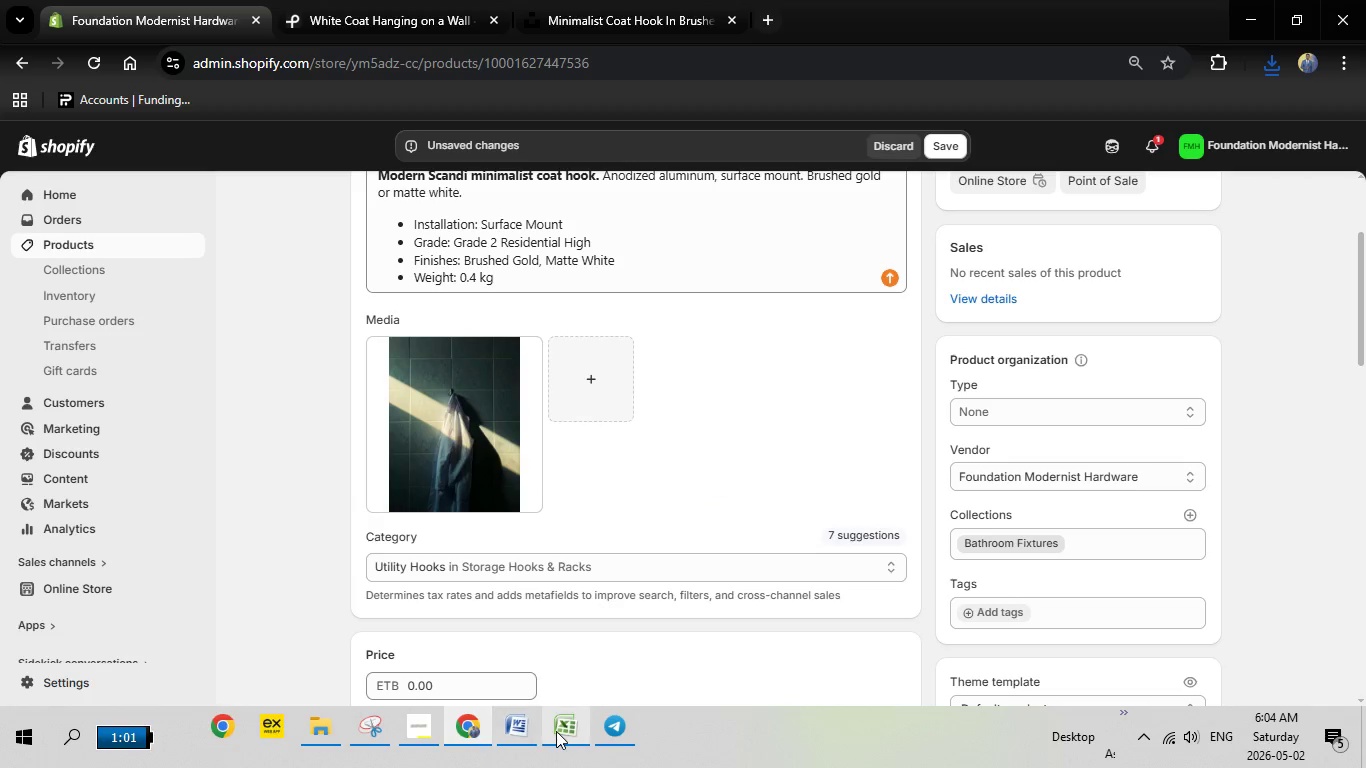 
left_click([527, 729])
 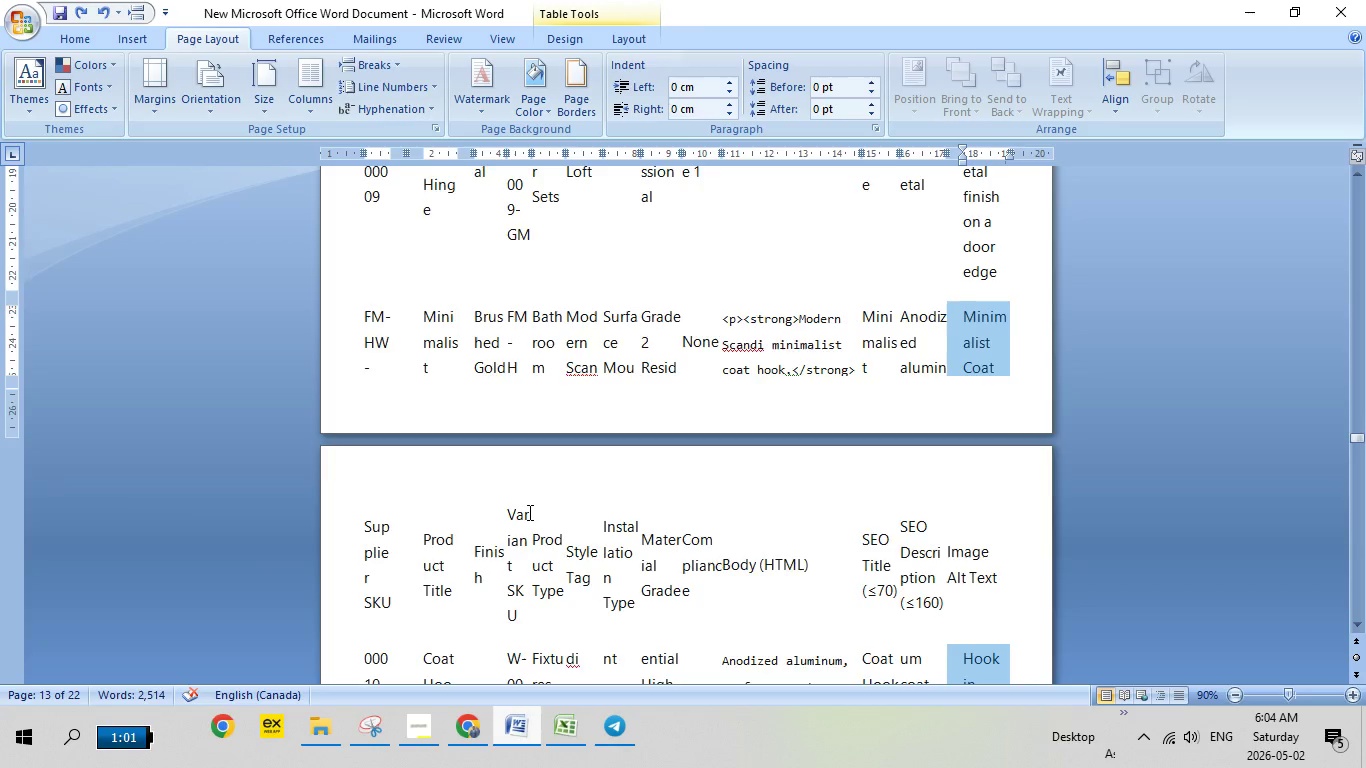 
scroll: coordinate [528, 512], scroll_direction: up, amount: 4.0
 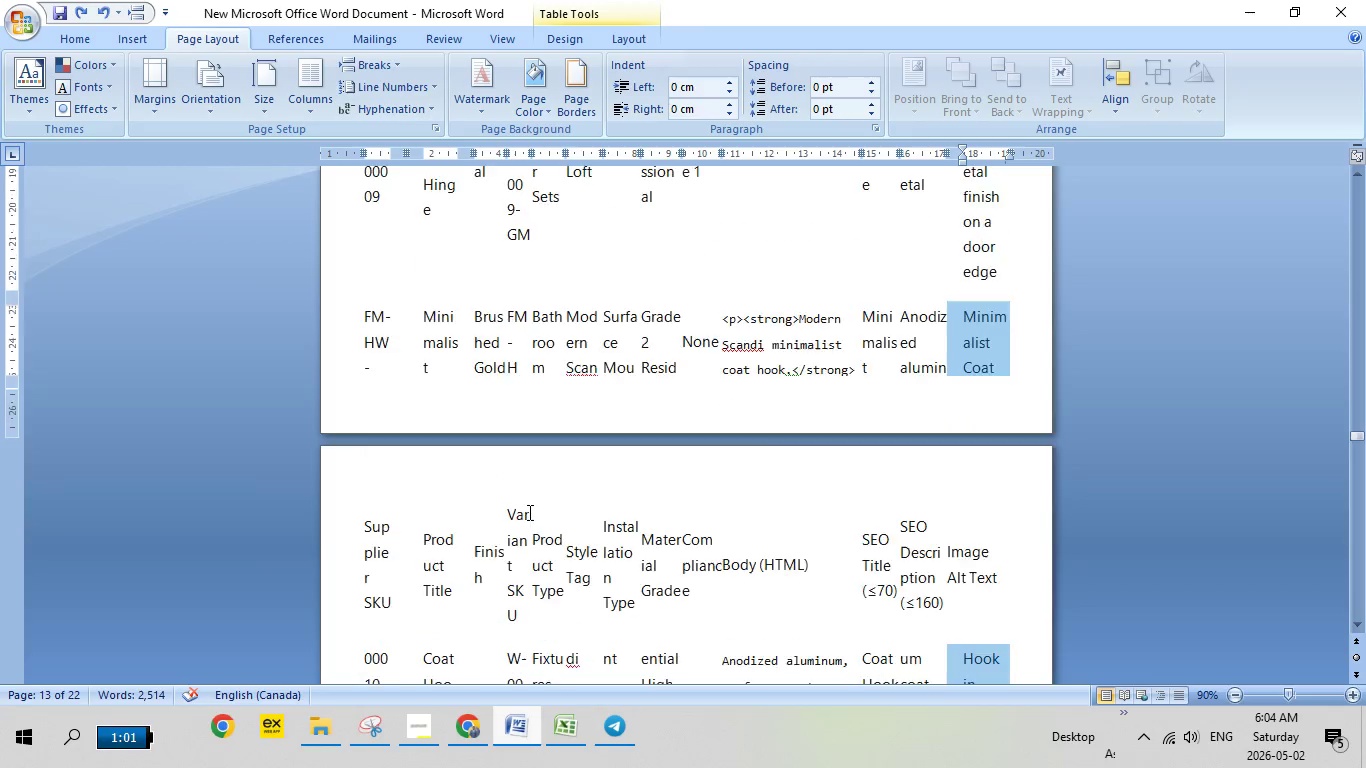 
scroll: coordinate [528, 512], scroll_direction: down, amount: 3.0
 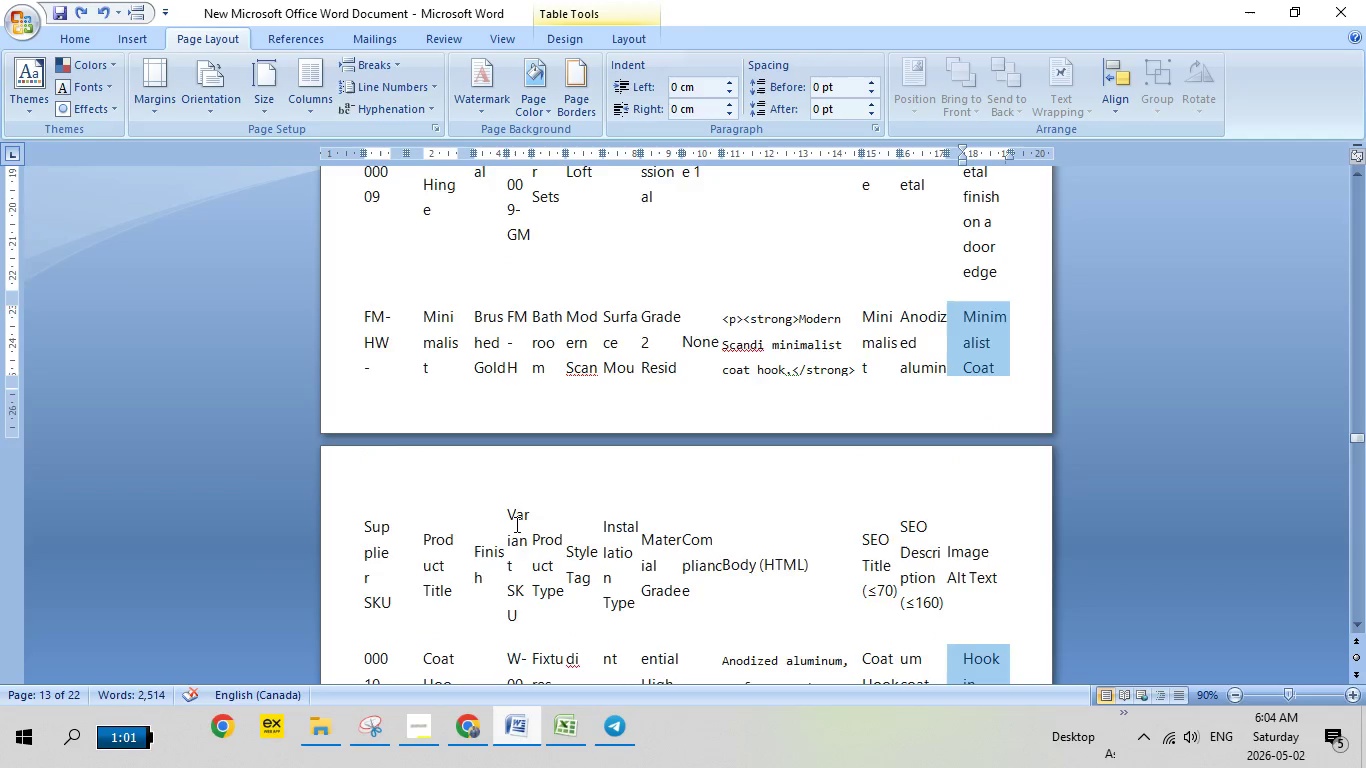 
scroll: coordinate [525, 512], scroll_direction: up, amount: 15.0
 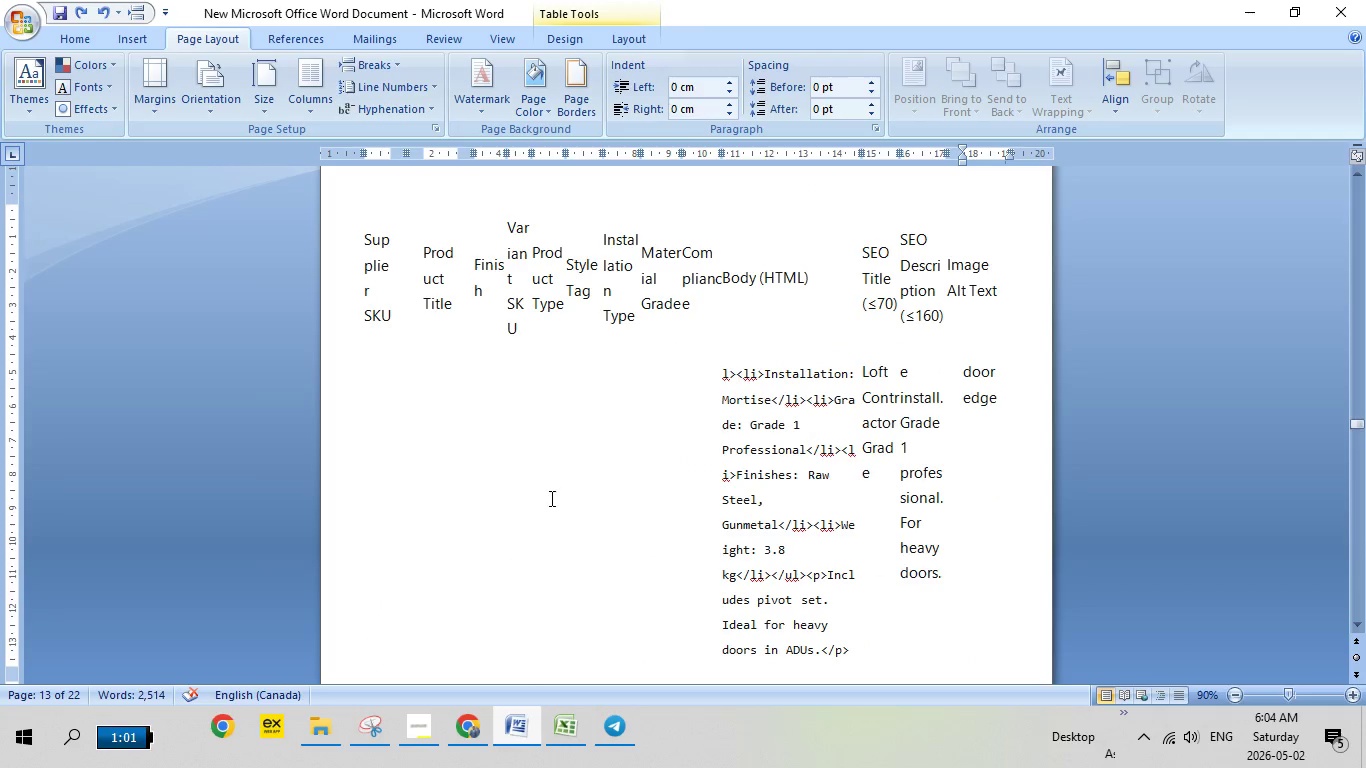 
scroll: coordinate [547, 492], scroll_direction: down, amount: 11.0
 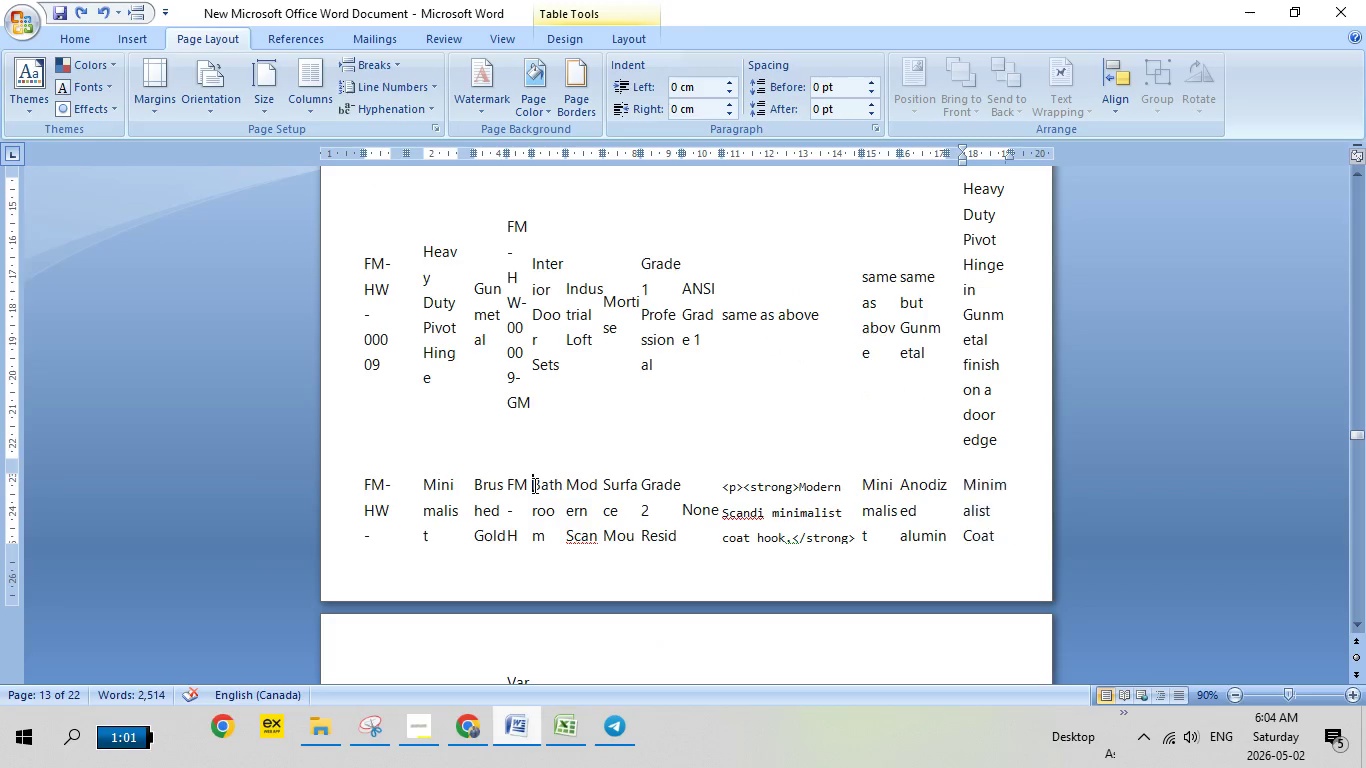 
left_click_drag(start_coordinate=[533, 485], to_coordinate=[552, 528])
 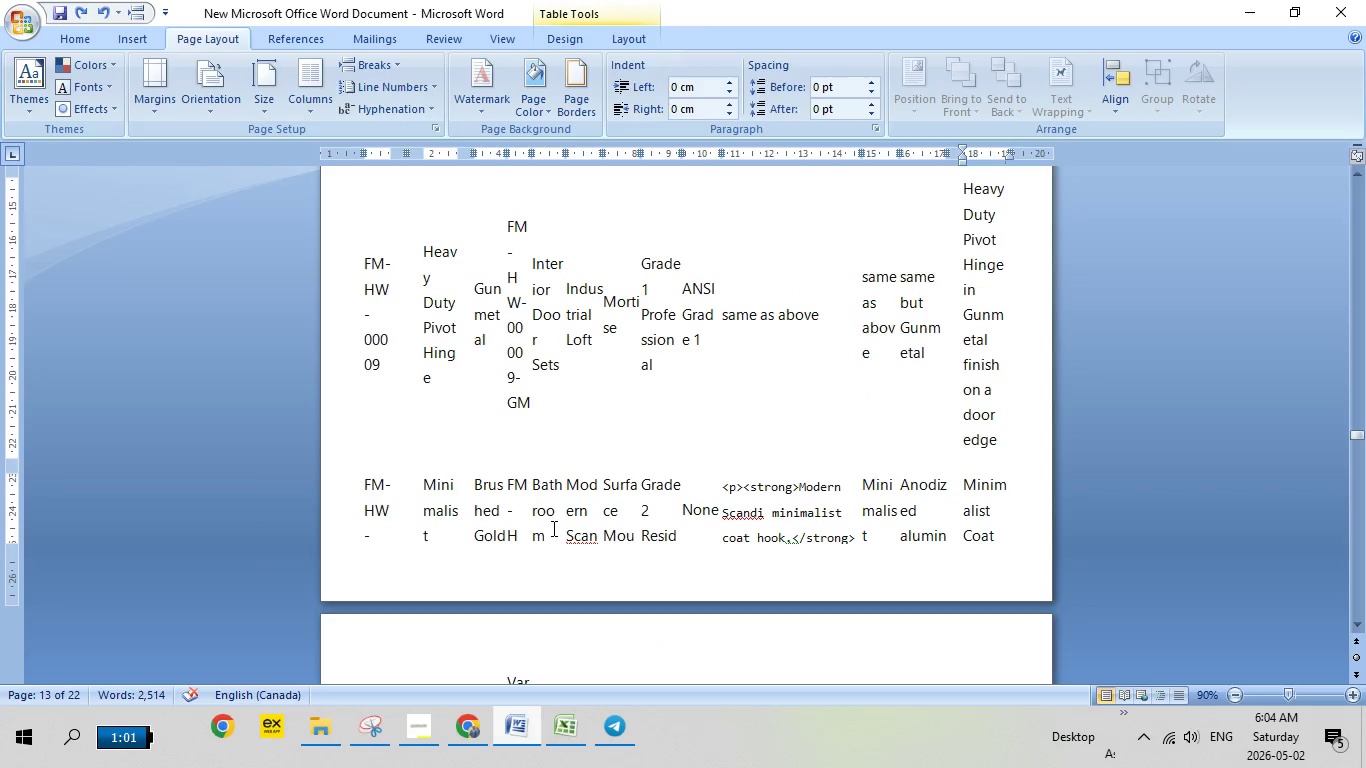 
left_click_drag(start_coordinate=[552, 528], to_coordinate=[542, 534])
 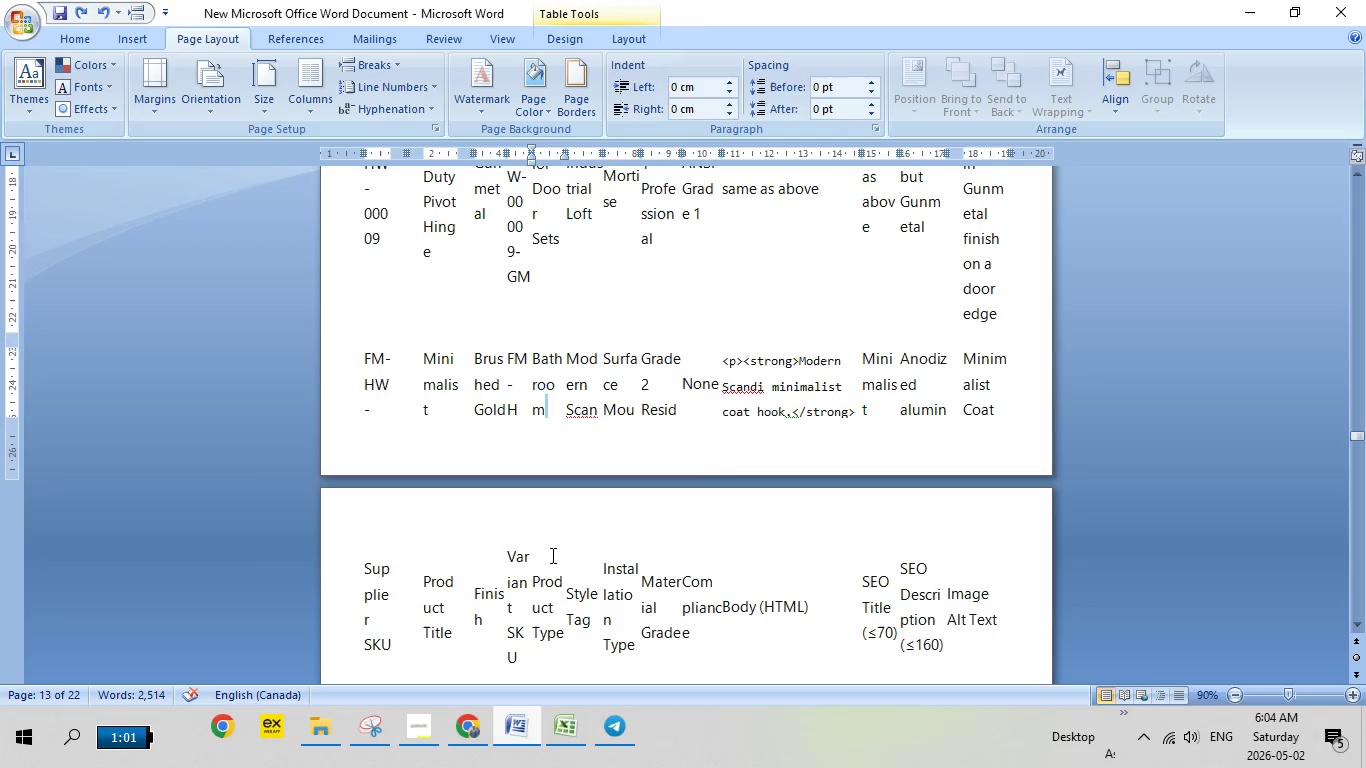 
scroll: coordinate [549, 551], scroll_direction: down, amount: 8.0
 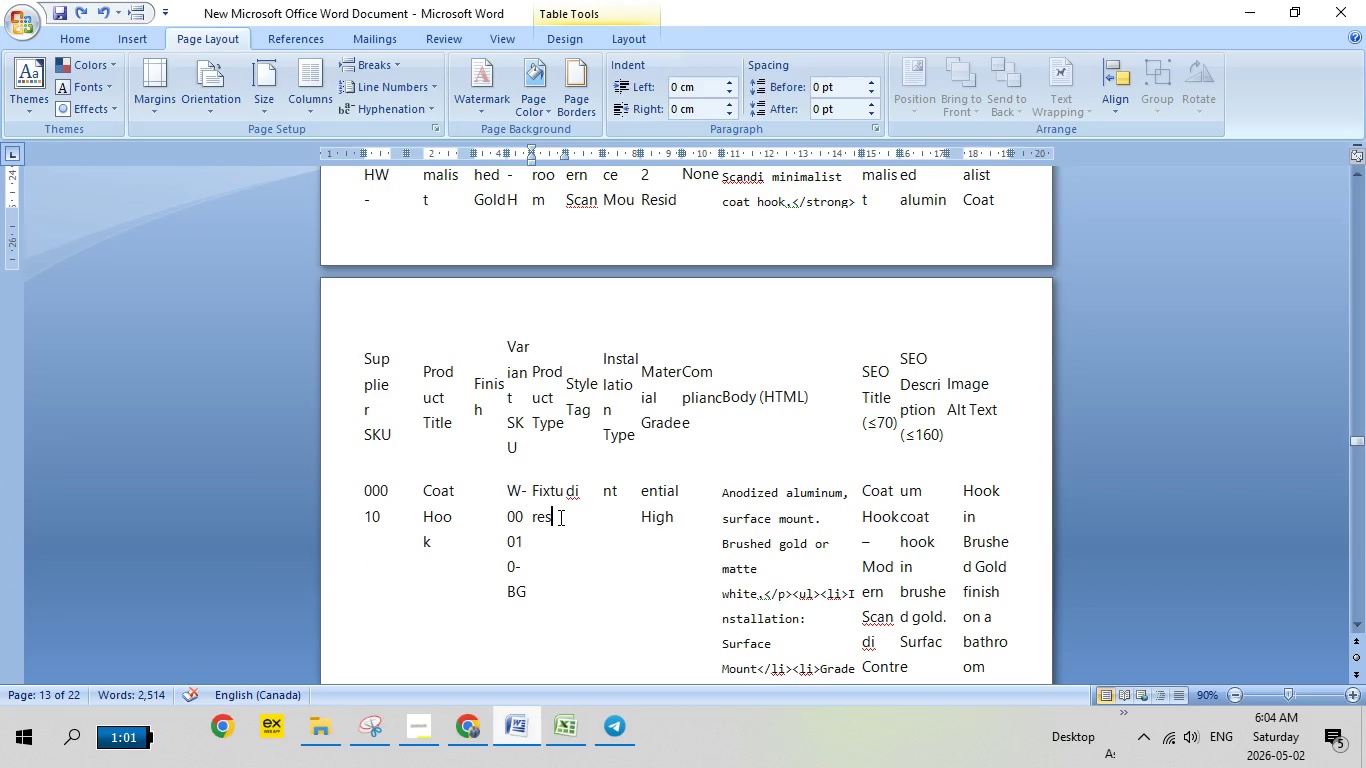 
left_click_drag(start_coordinate=[559, 517], to_coordinate=[554, 373])
 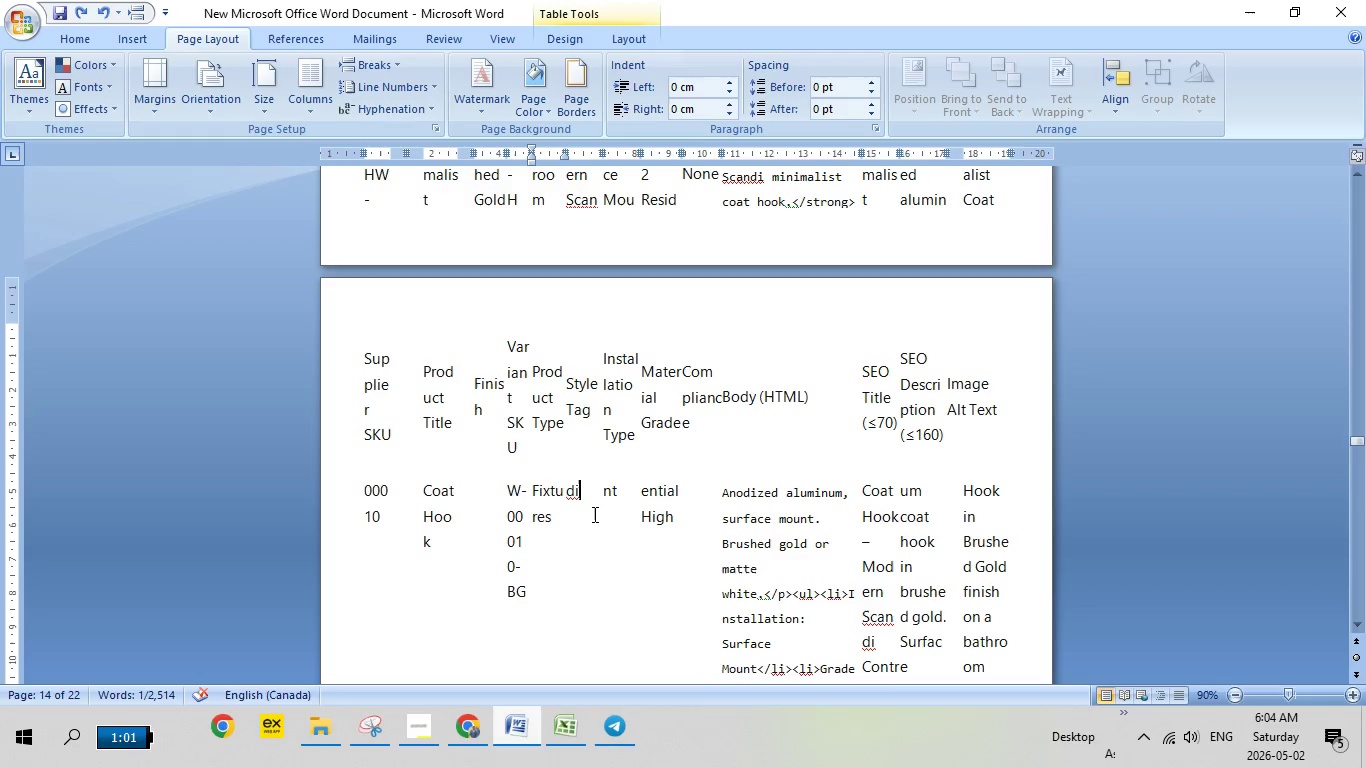 
left_click([593, 514])
 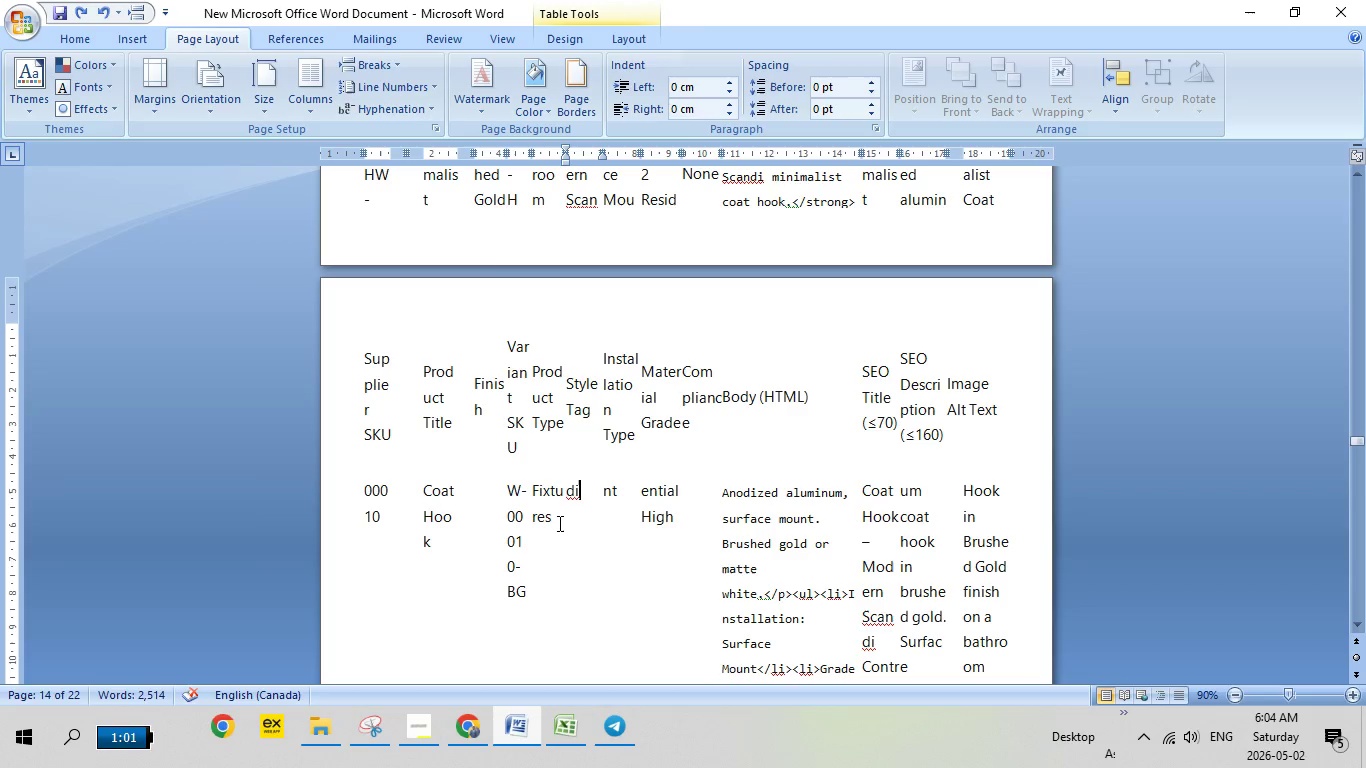 
left_click_drag(start_coordinate=[558, 523], to_coordinate=[536, 312])
 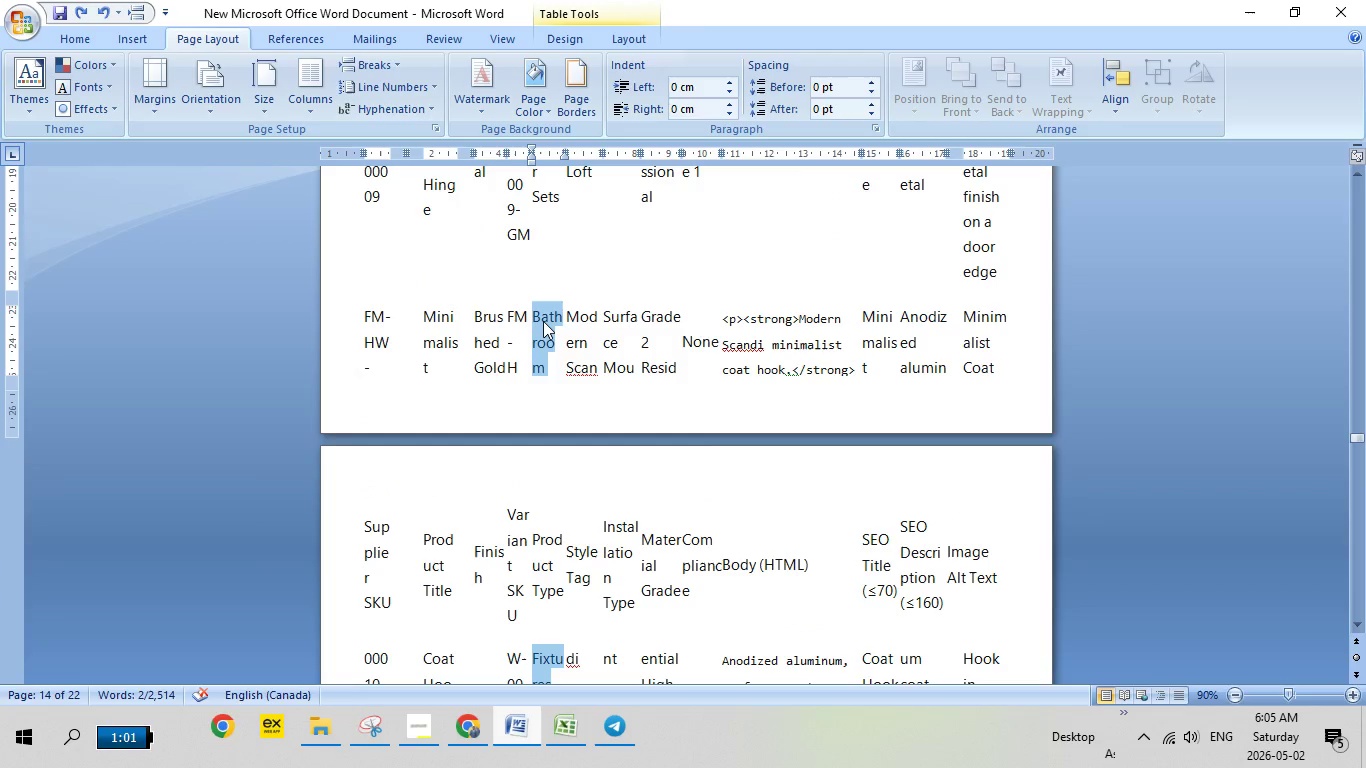 
scroll: coordinate [538, 235], scroll_direction: up, amount: 3.0
 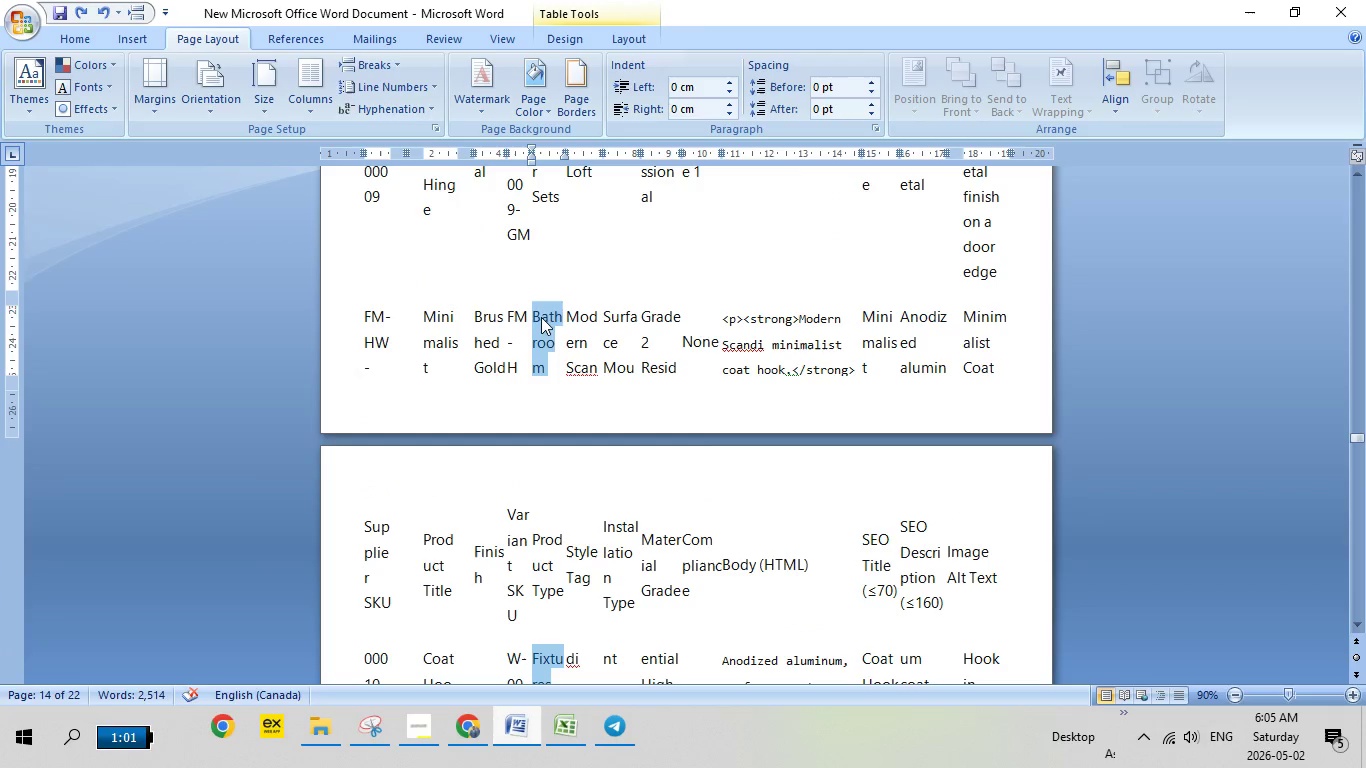 
right_click([543, 321])
 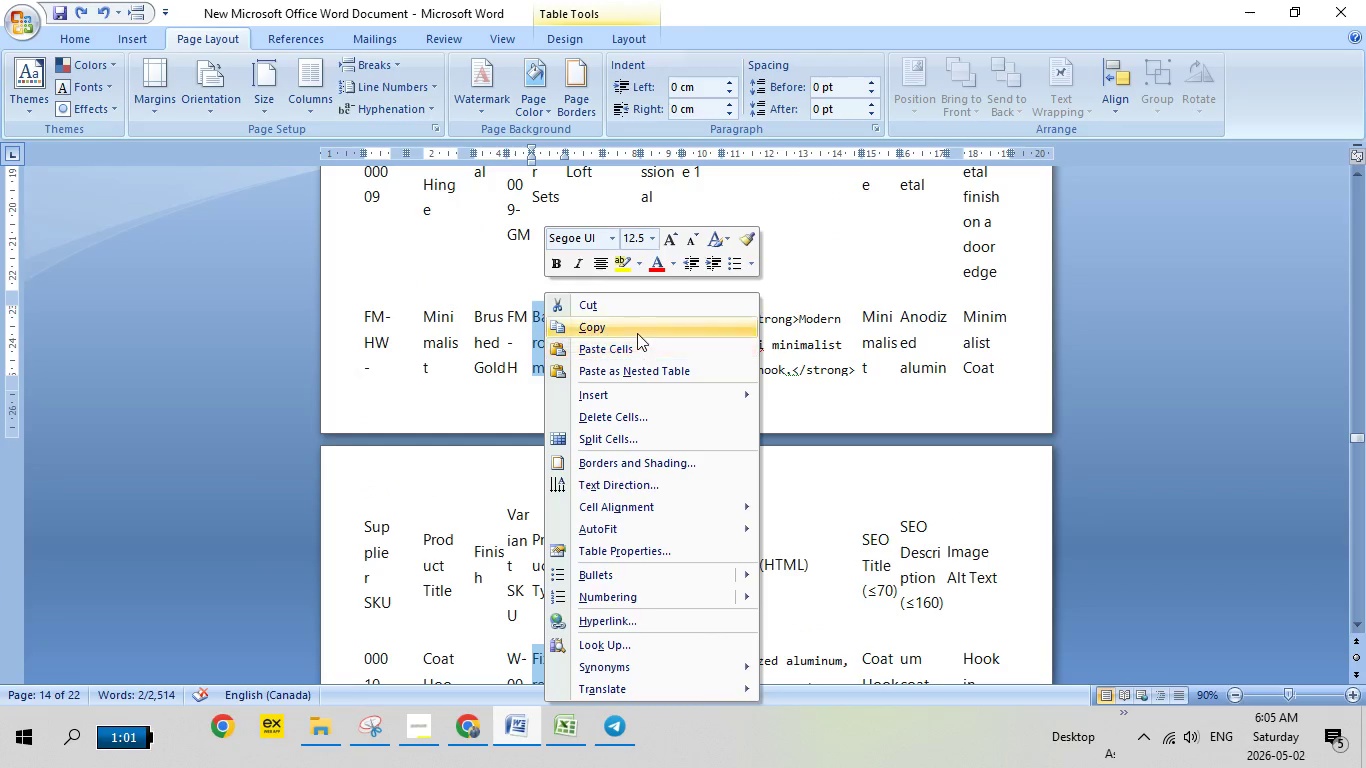 
left_click([636, 332])
 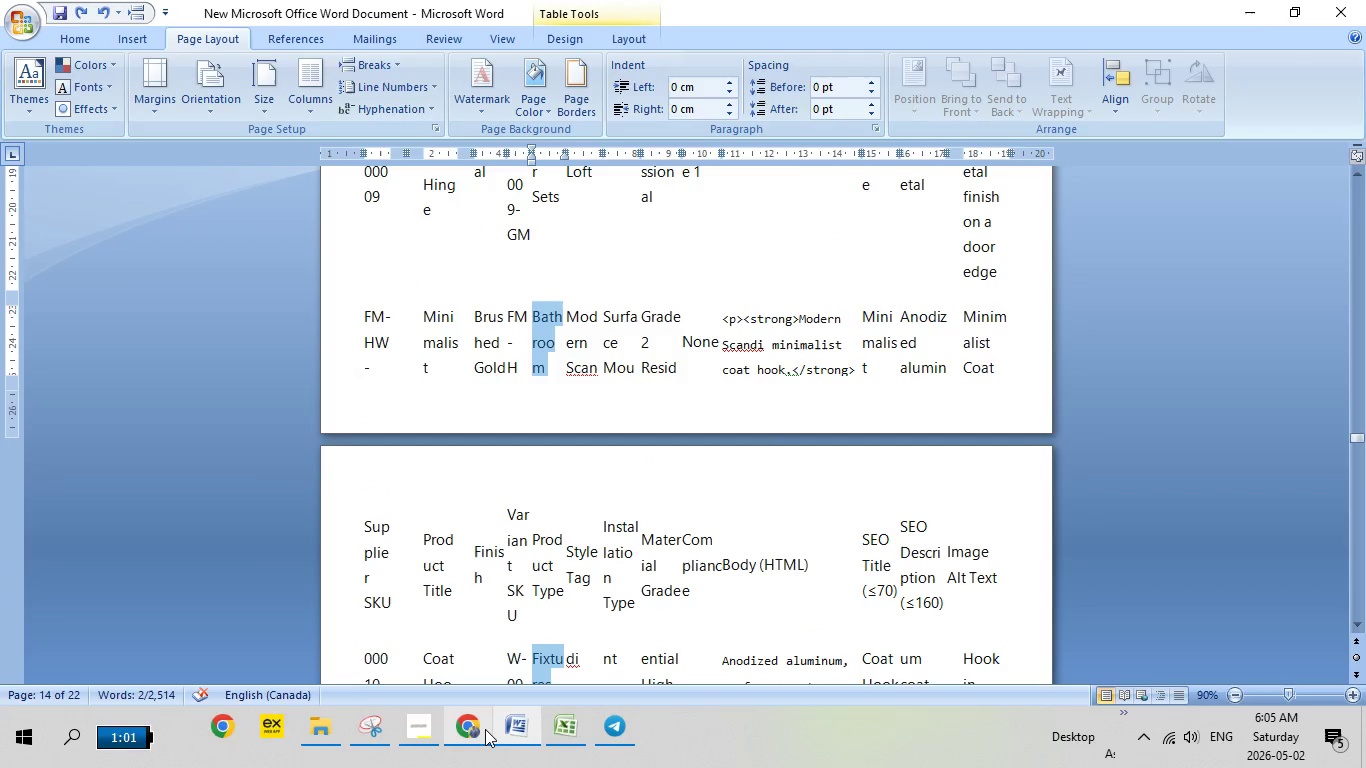 
left_click([485, 729])
 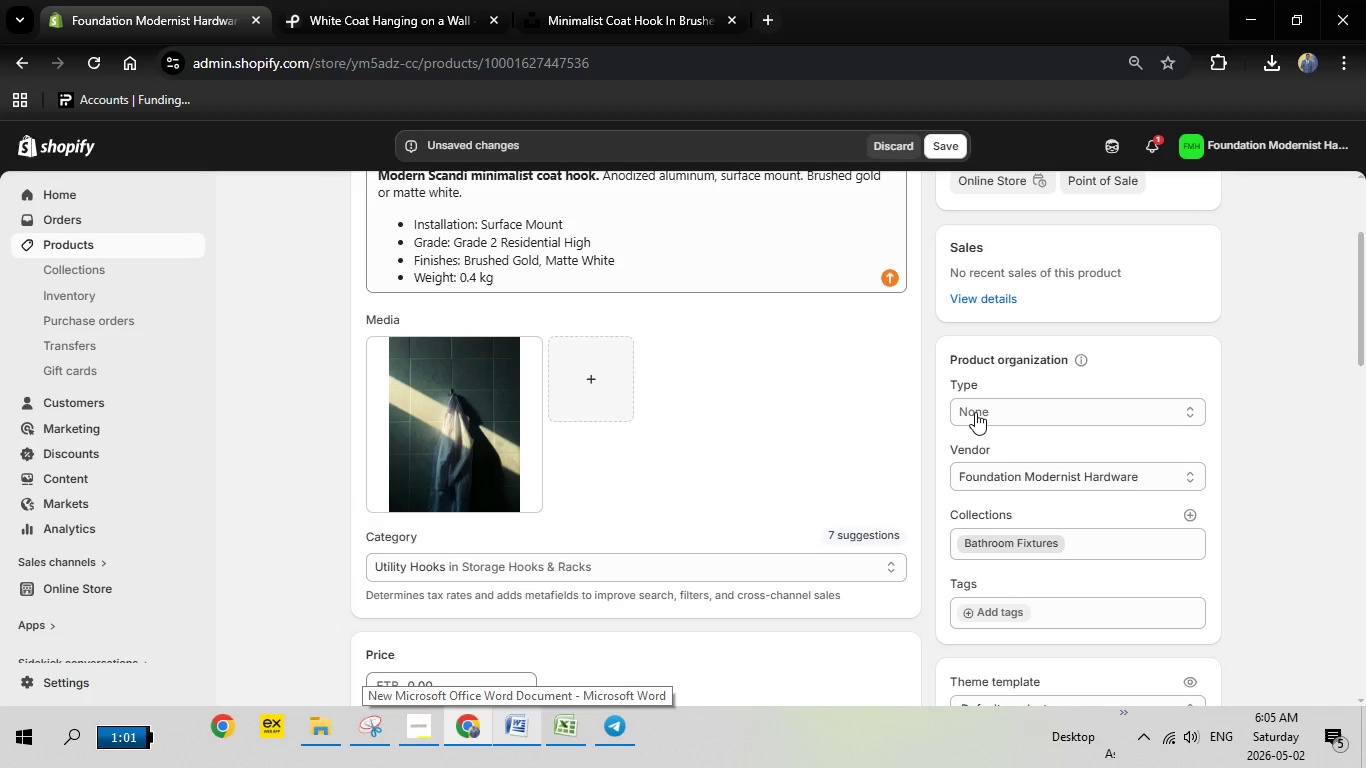 
left_click([975, 412])
 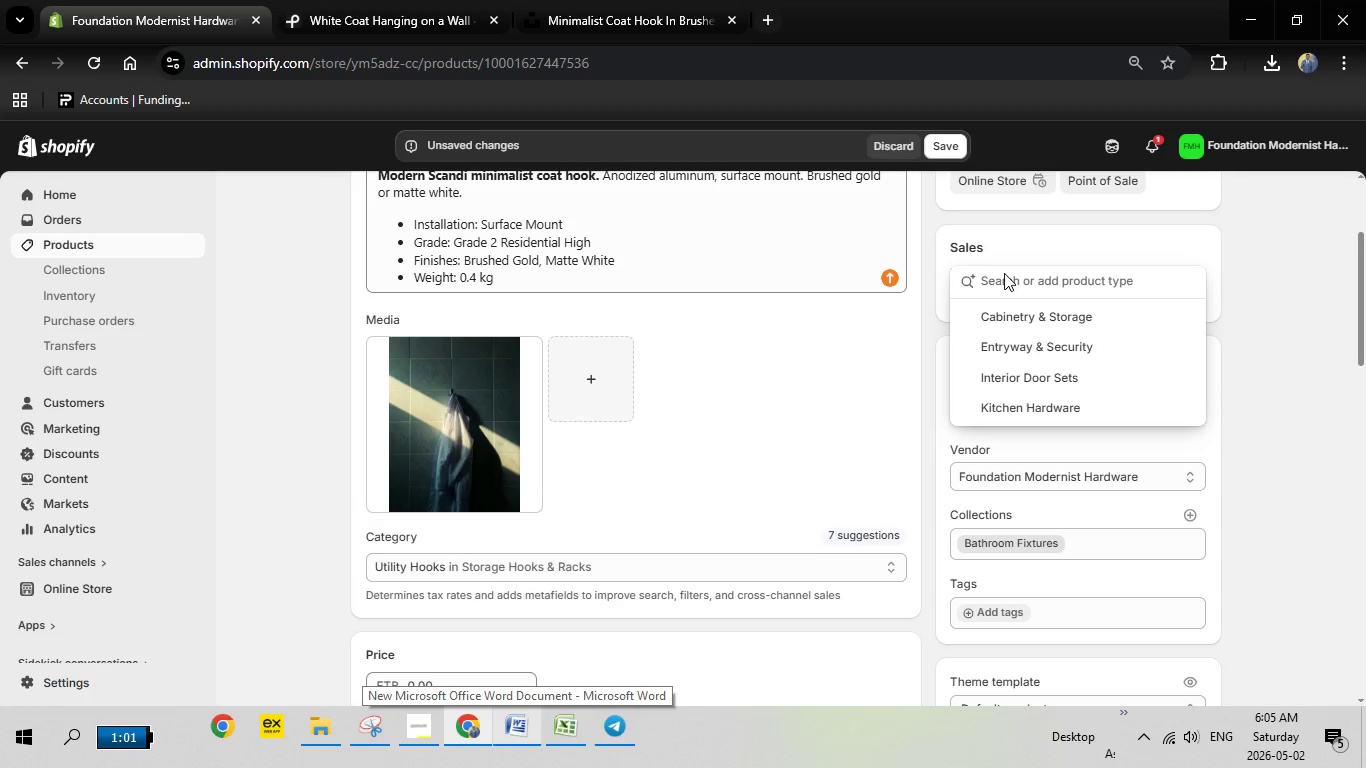 
right_click([1004, 273])
 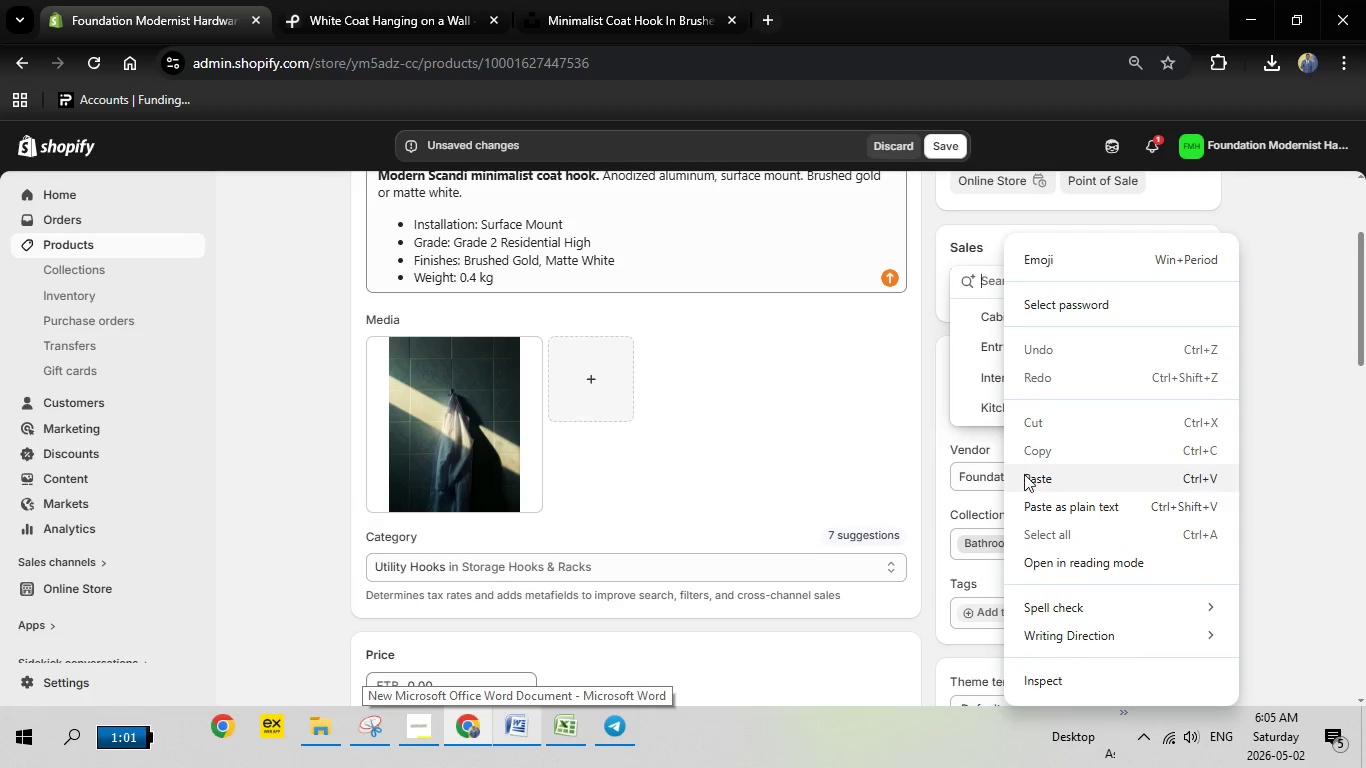 
left_click([1026, 477])
 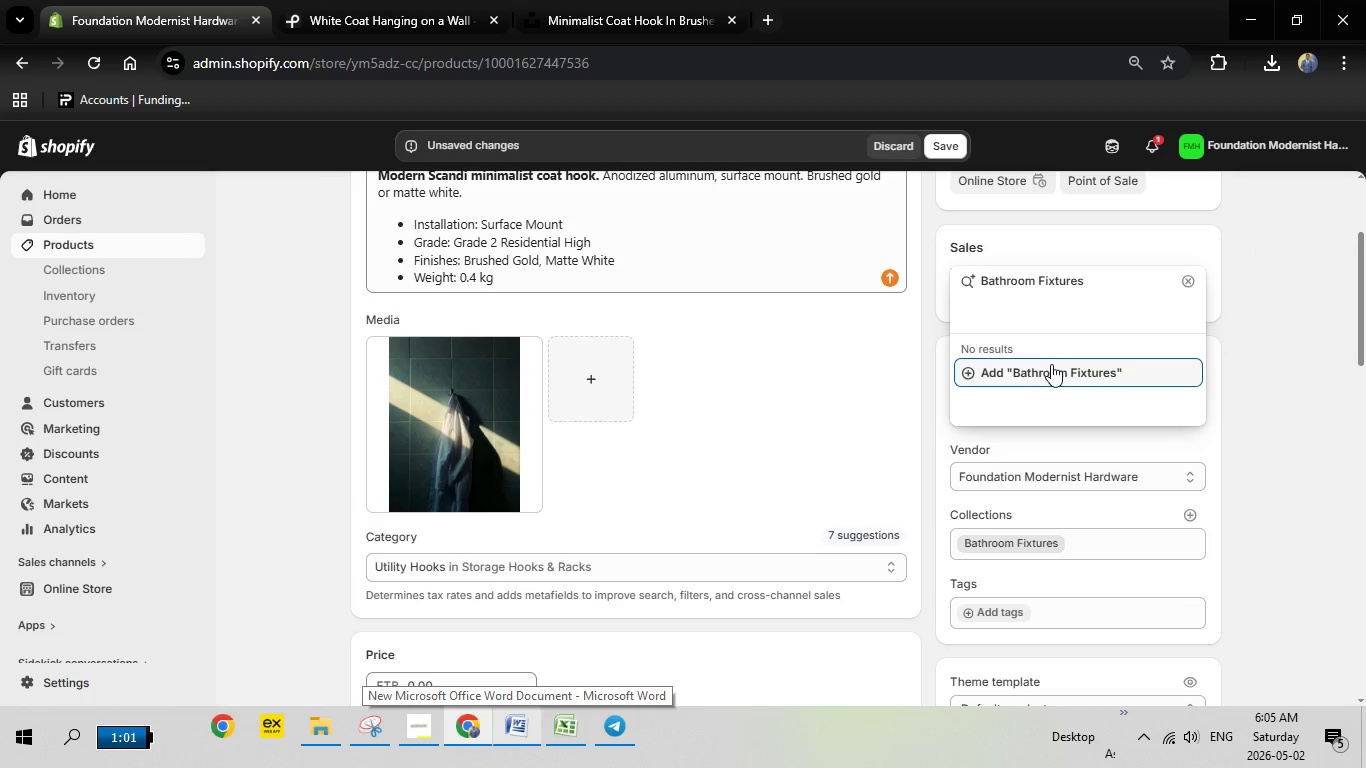 
left_click([1052, 365])
 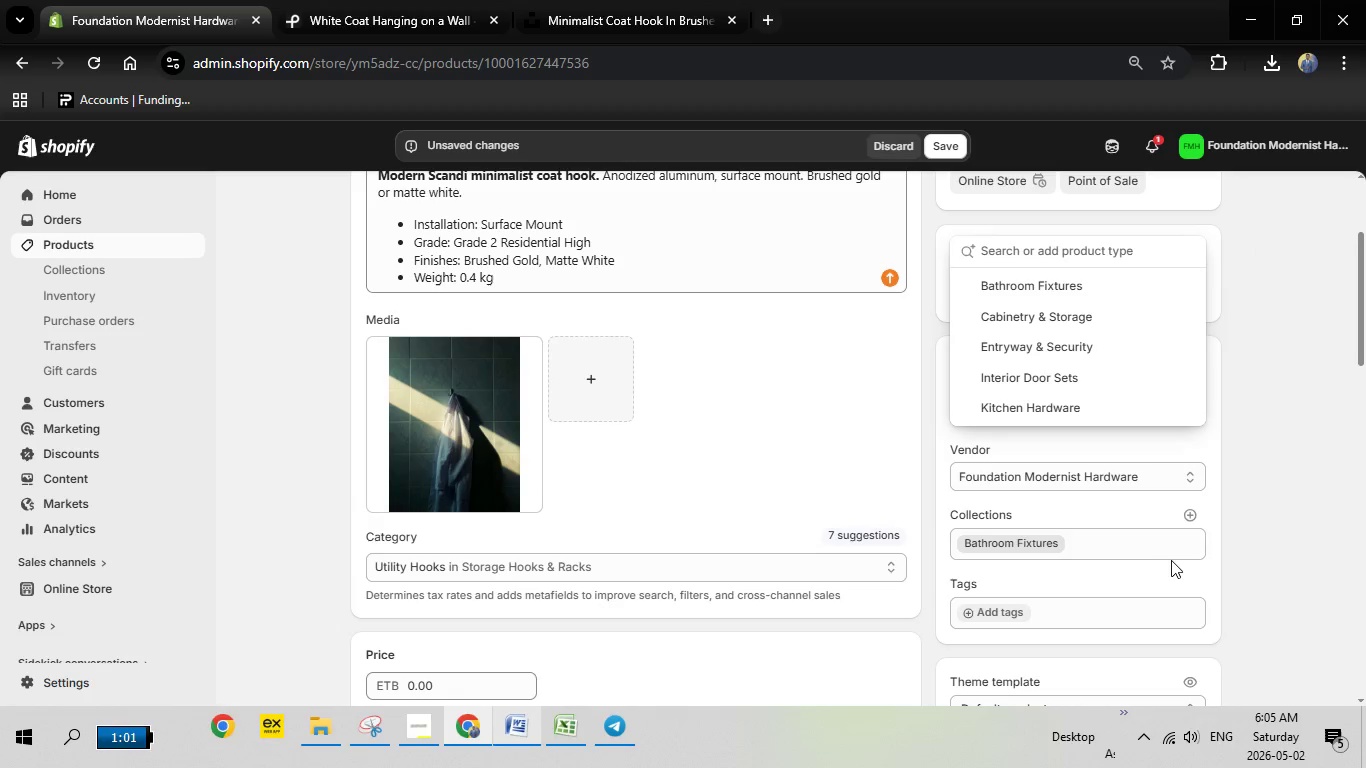 
scroll: coordinate [1181, 560], scroll_direction: none, amount: 0.0
 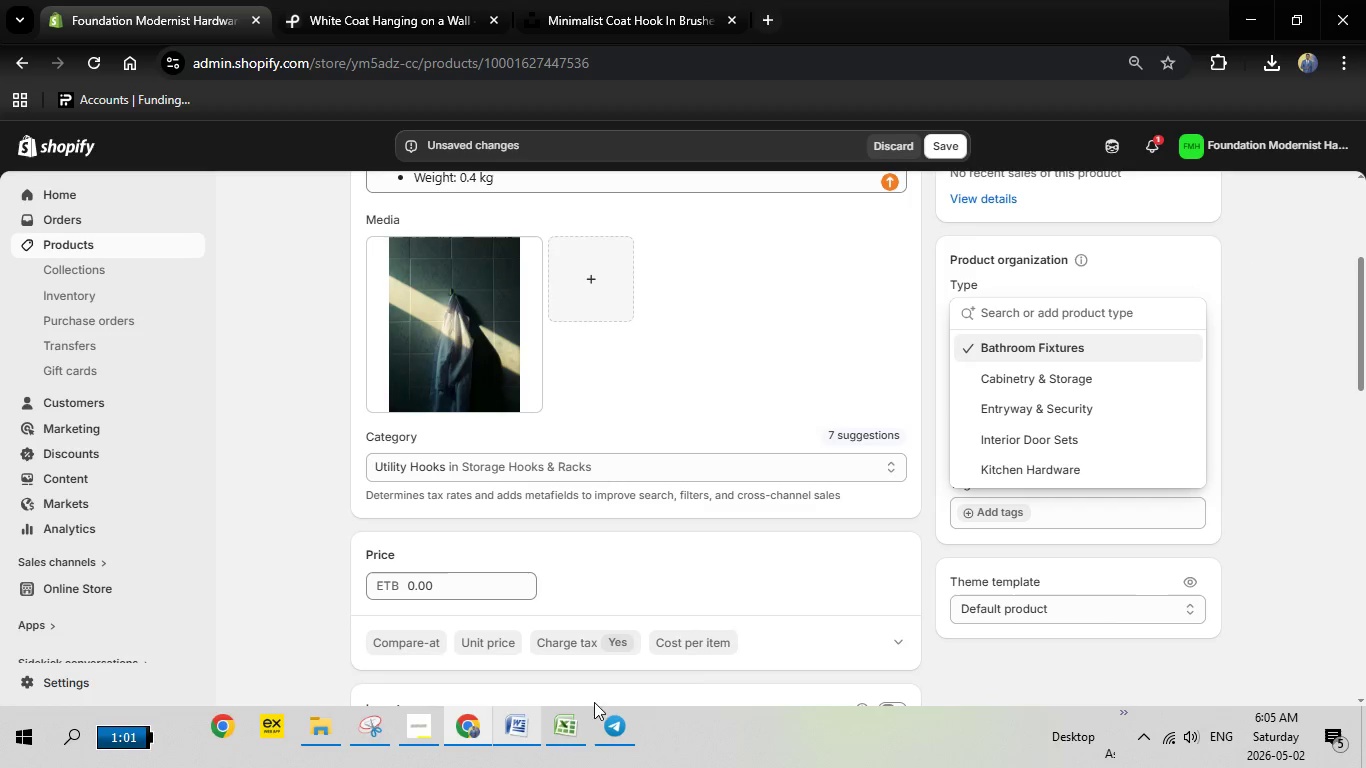 
left_click([521, 719])
 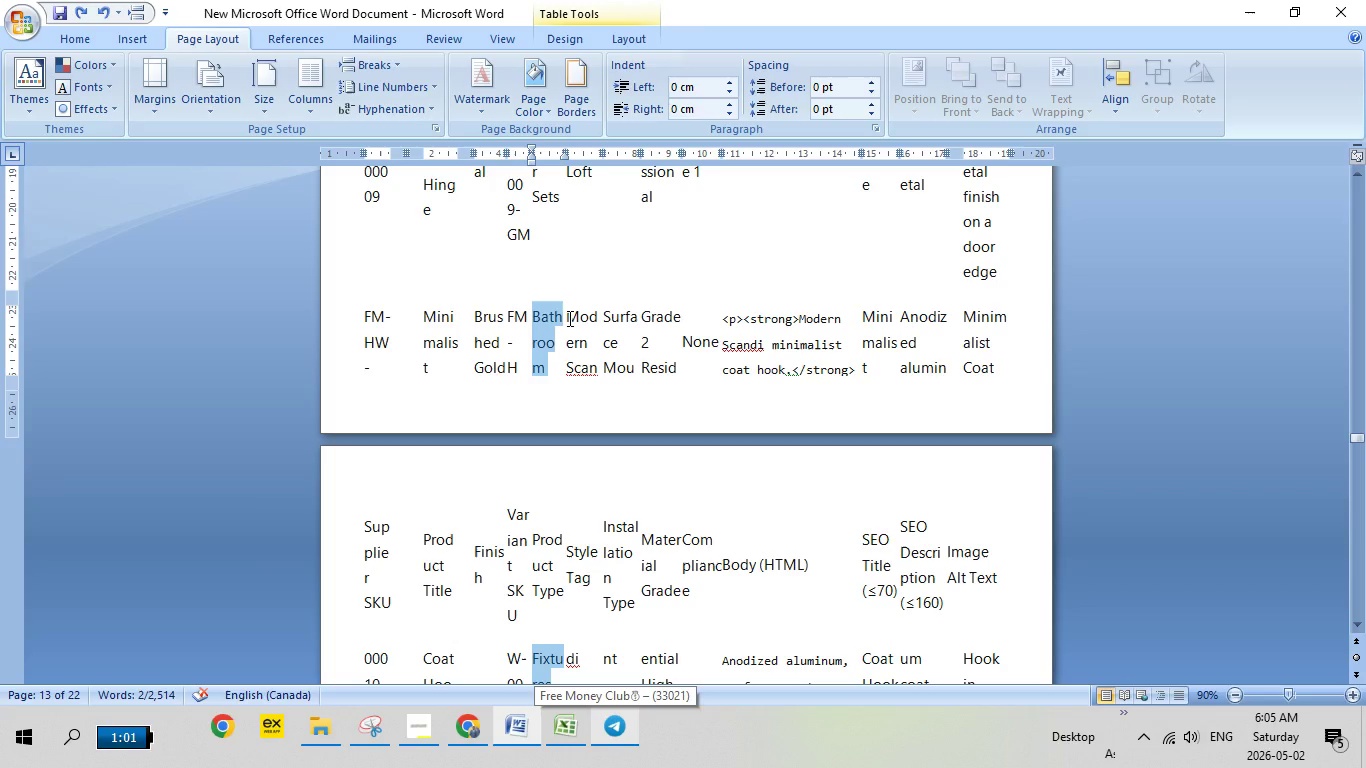 
left_click_drag(start_coordinate=[568, 318], to_coordinate=[589, 642])
 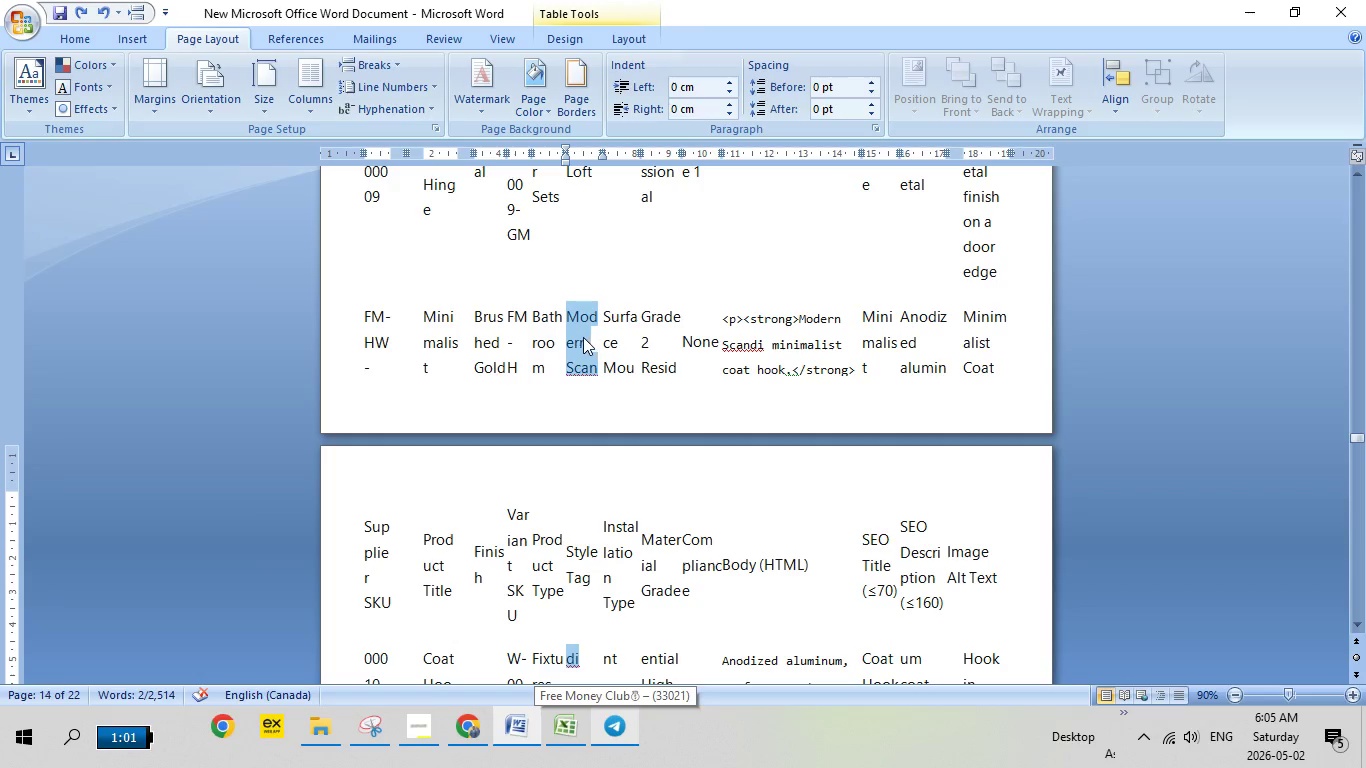 
right_click([583, 337])
 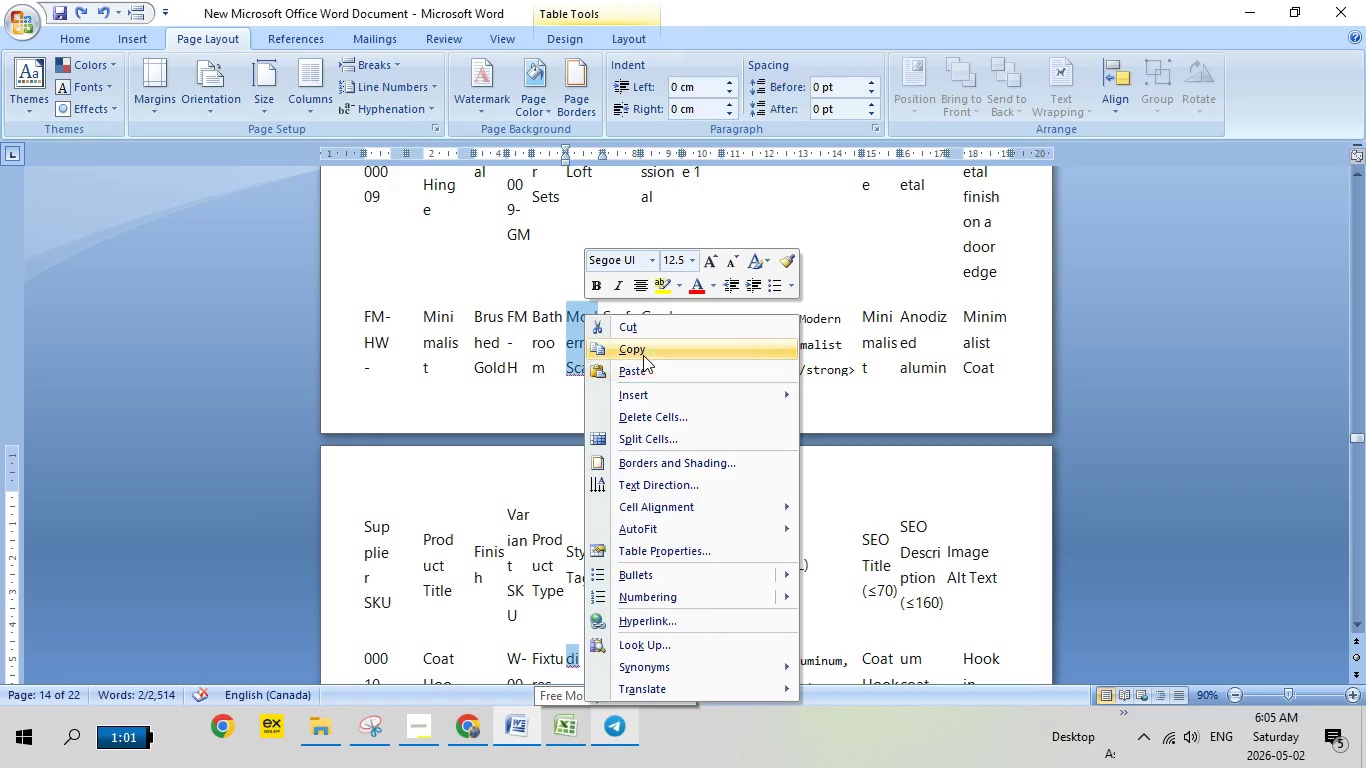 
left_click([643, 355])
 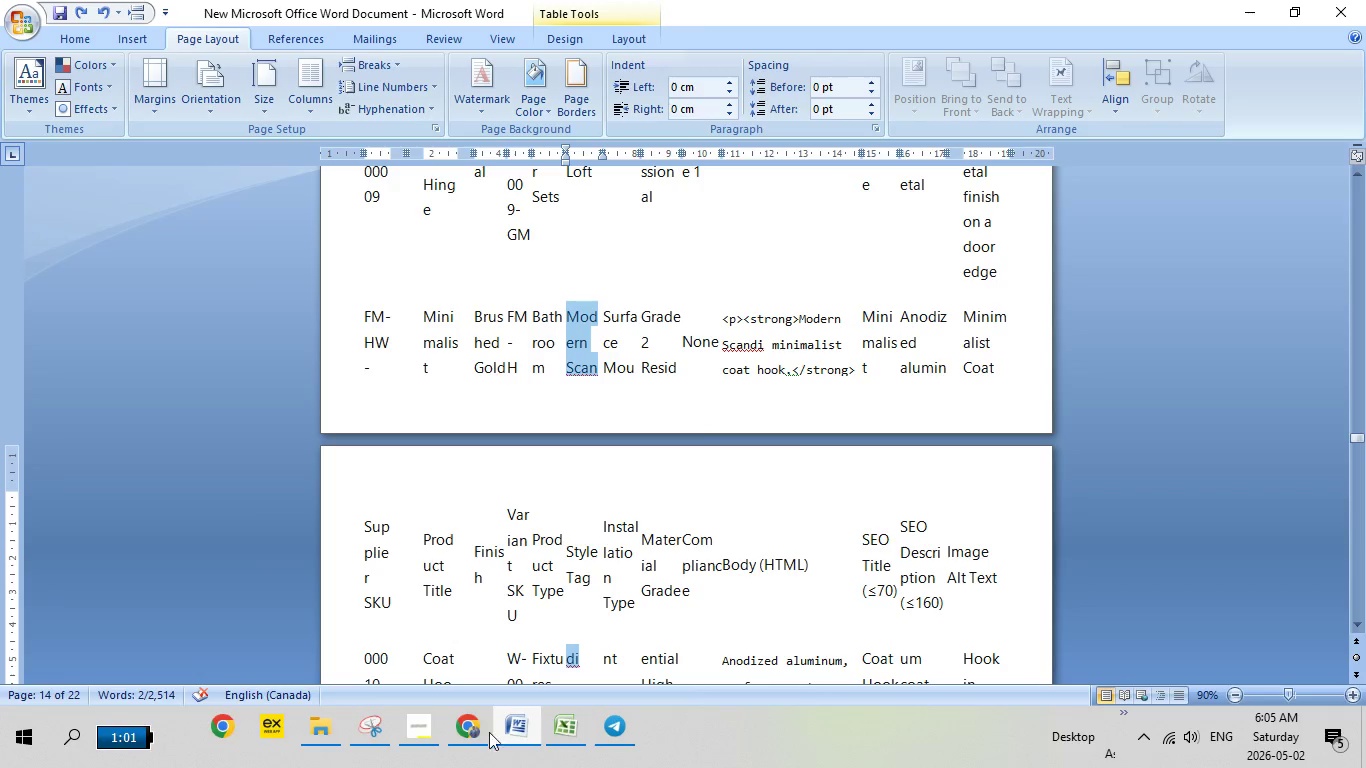 
left_click([486, 730])
 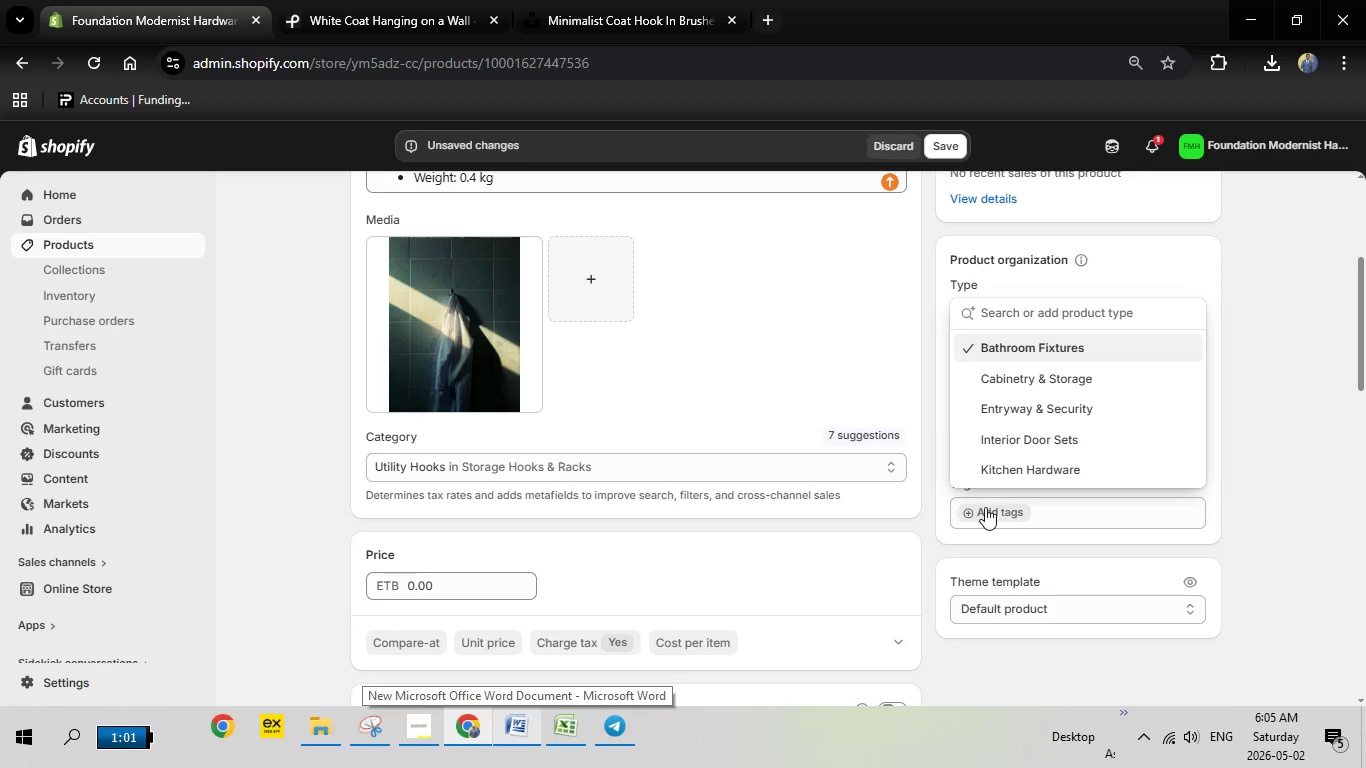 
left_click([996, 506])
 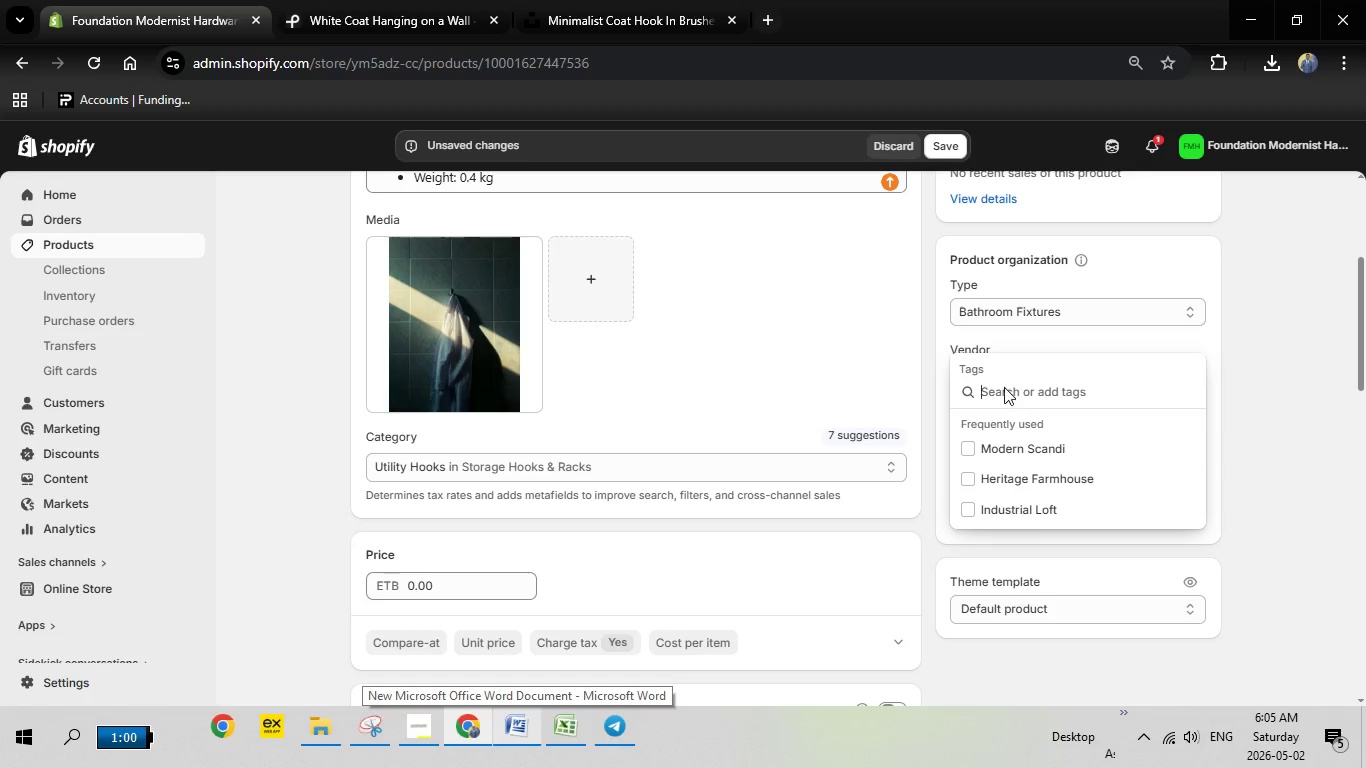 
right_click([1004, 398])
 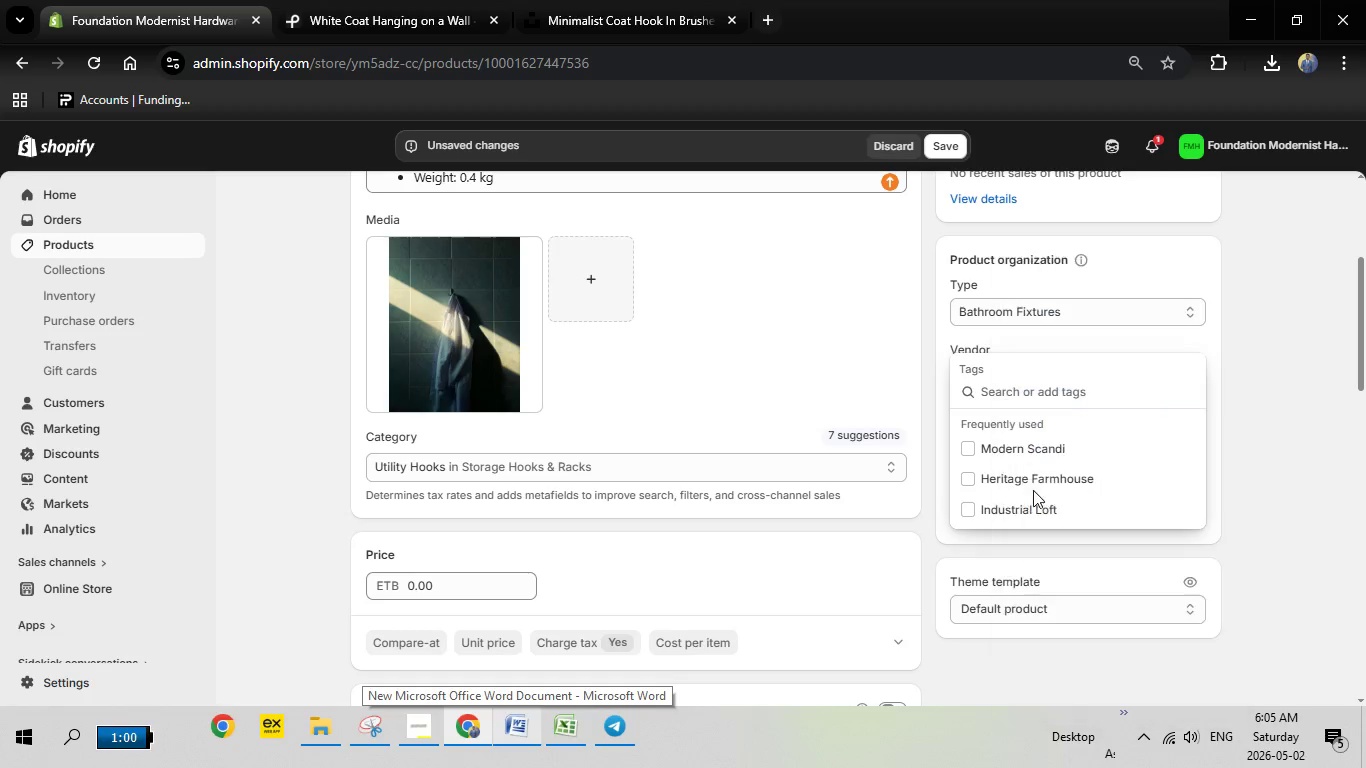 
left_click([1033, 490])
 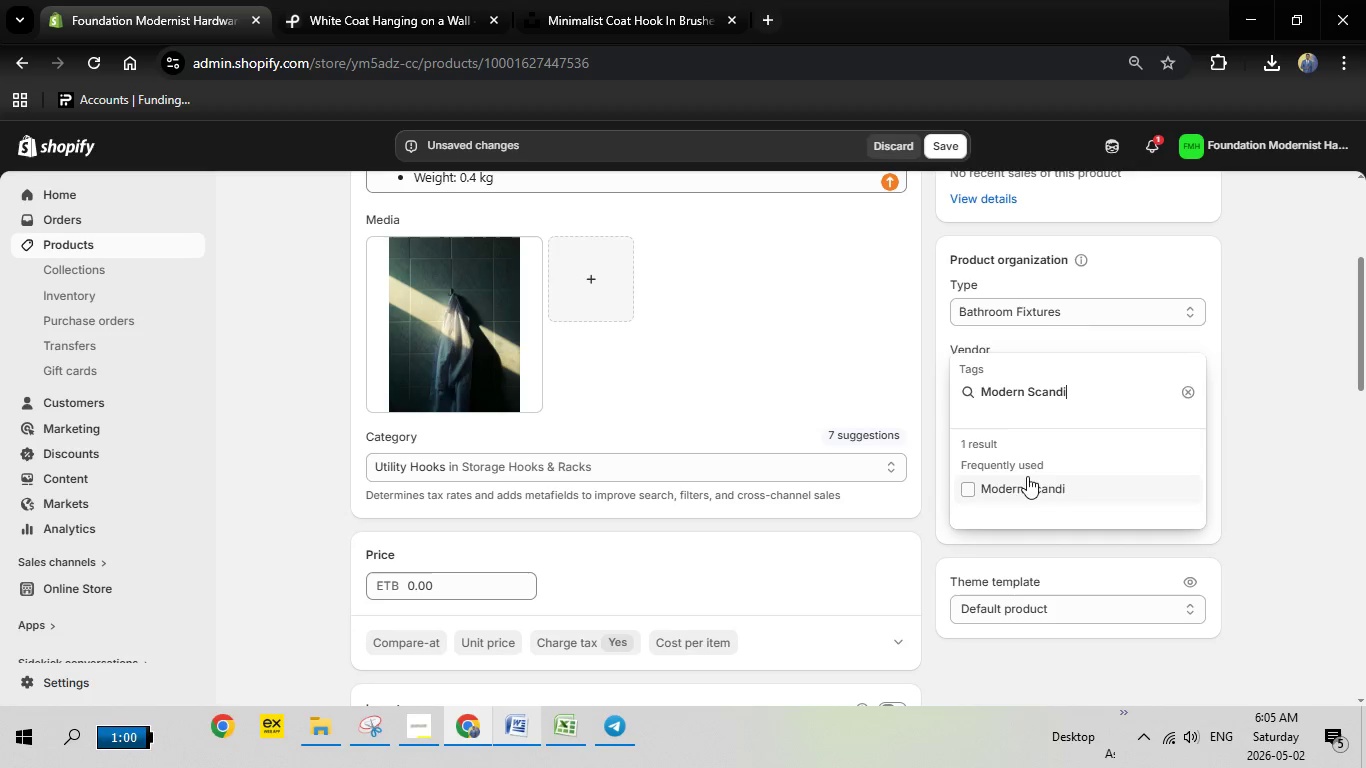 
left_click([987, 489])
 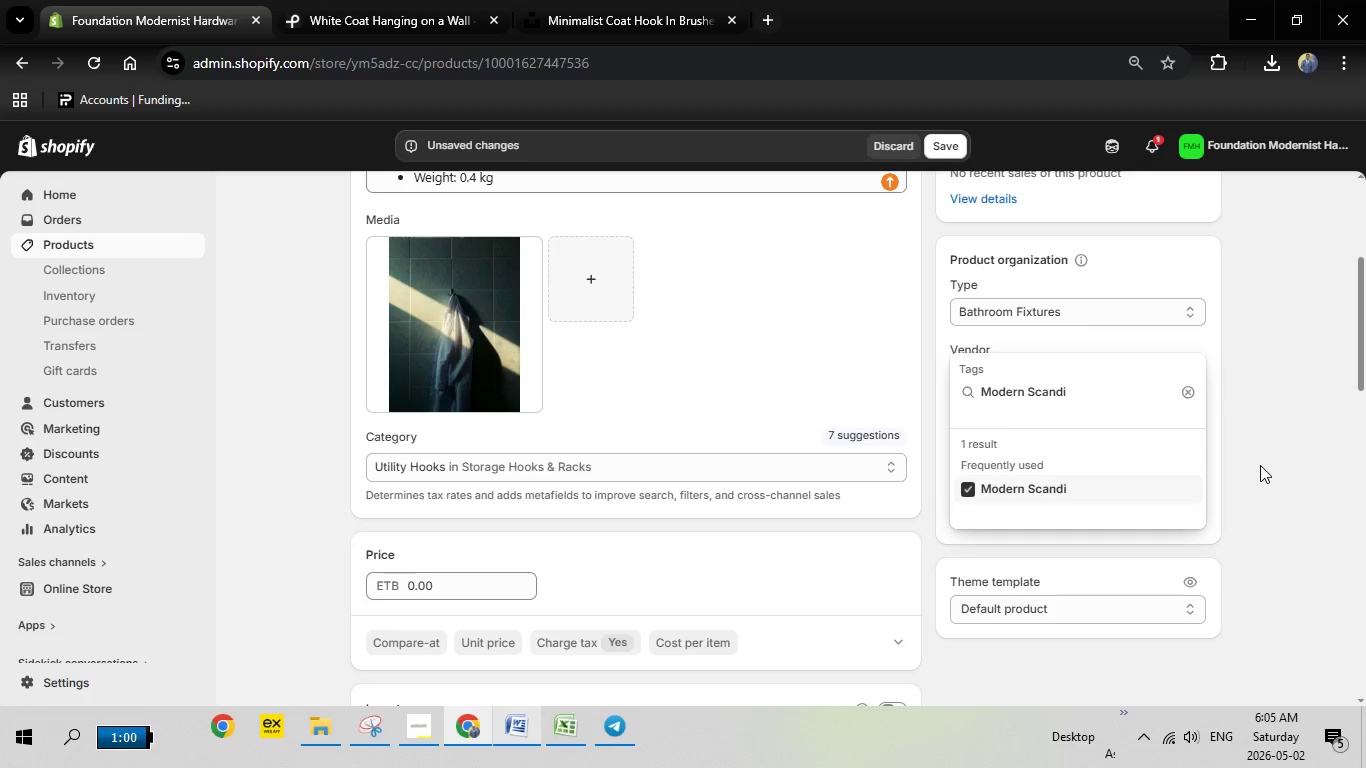 
left_click([1260, 465])
 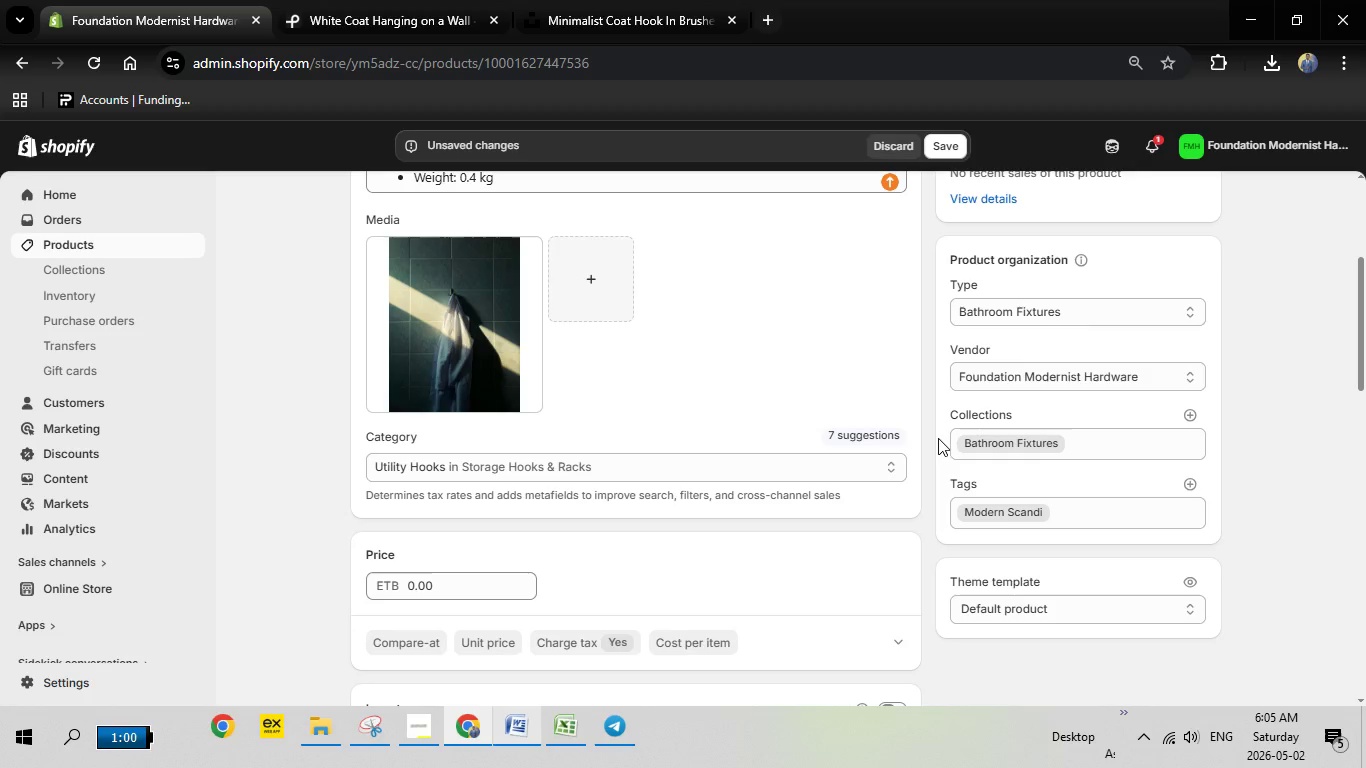 
scroll: coordinate [637, 460], scroll_direction: down, amount: 8.0
 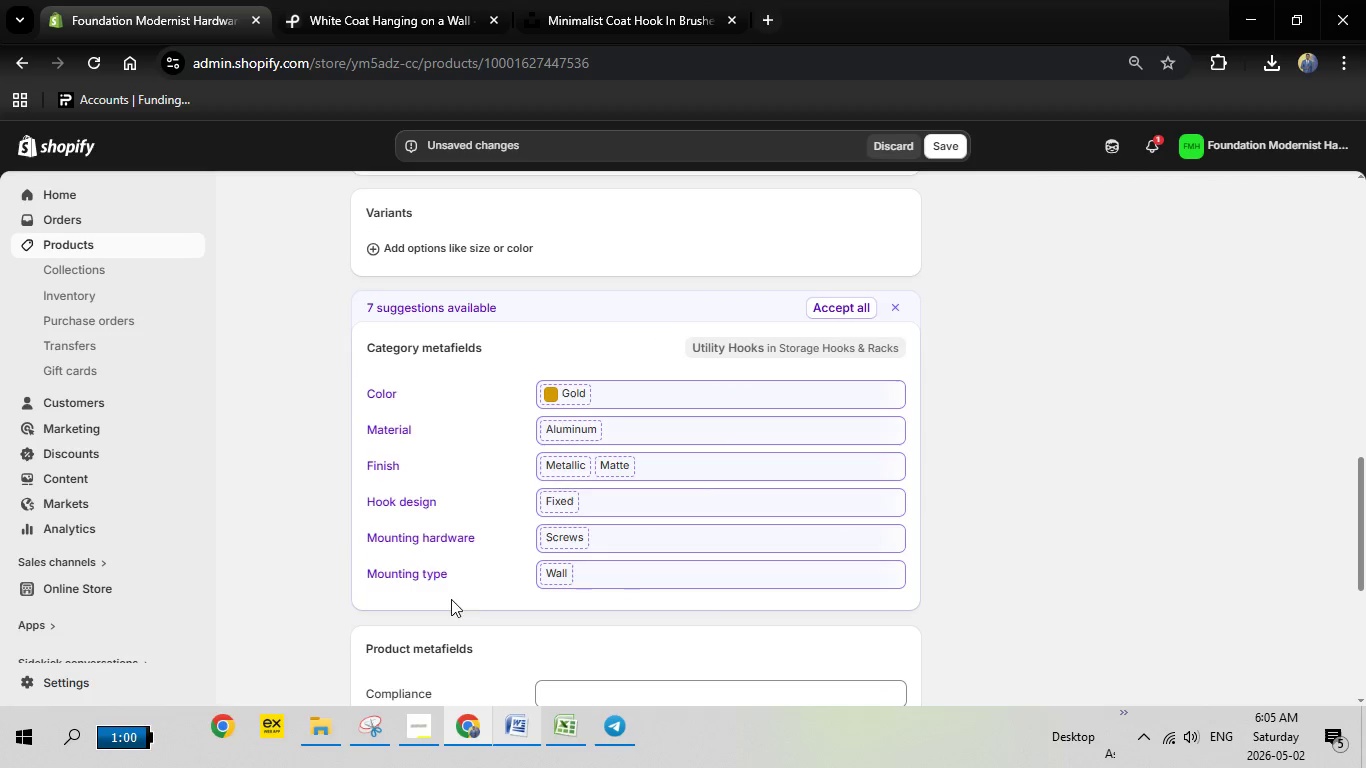 
scroll: coordinate [454, 405], scroll_direction: up, amount: 1.0
 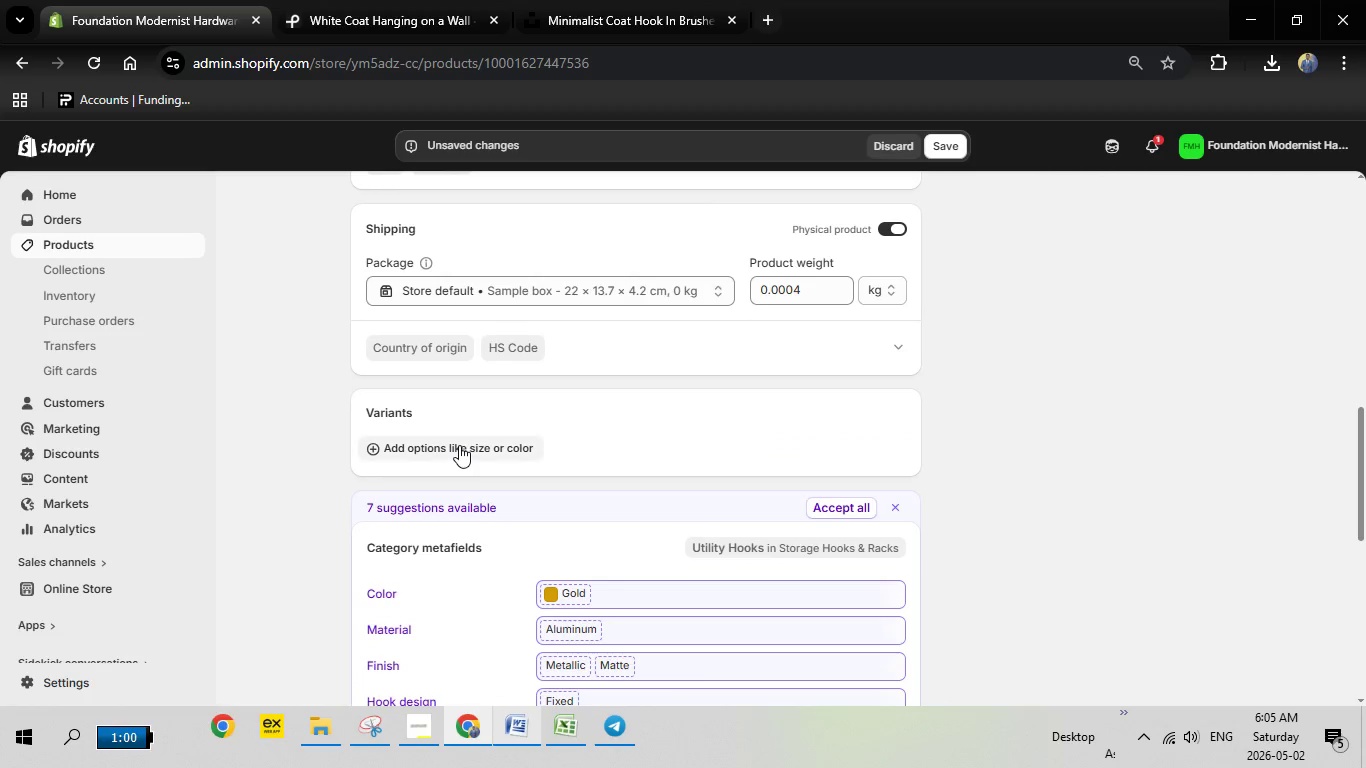 
left_click([459, 445])
 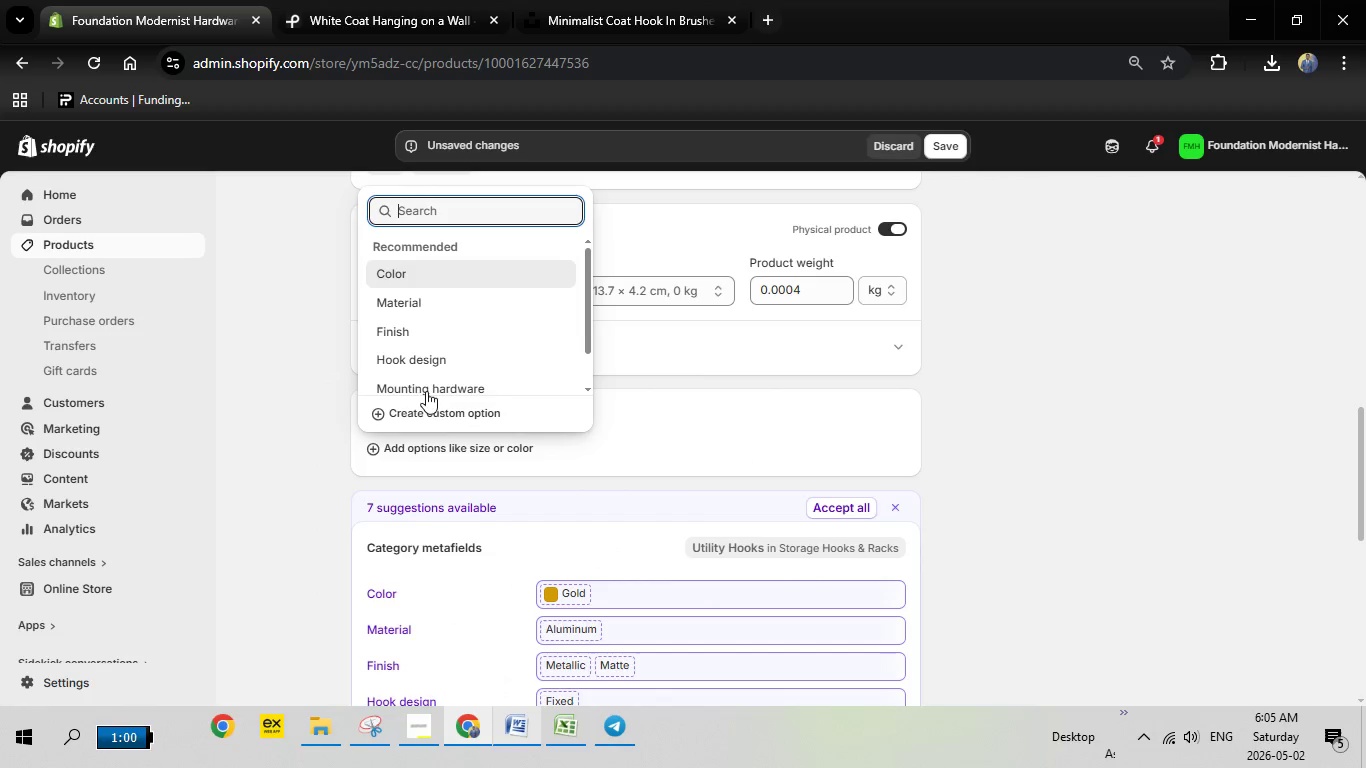 
left_click([443, 415])
 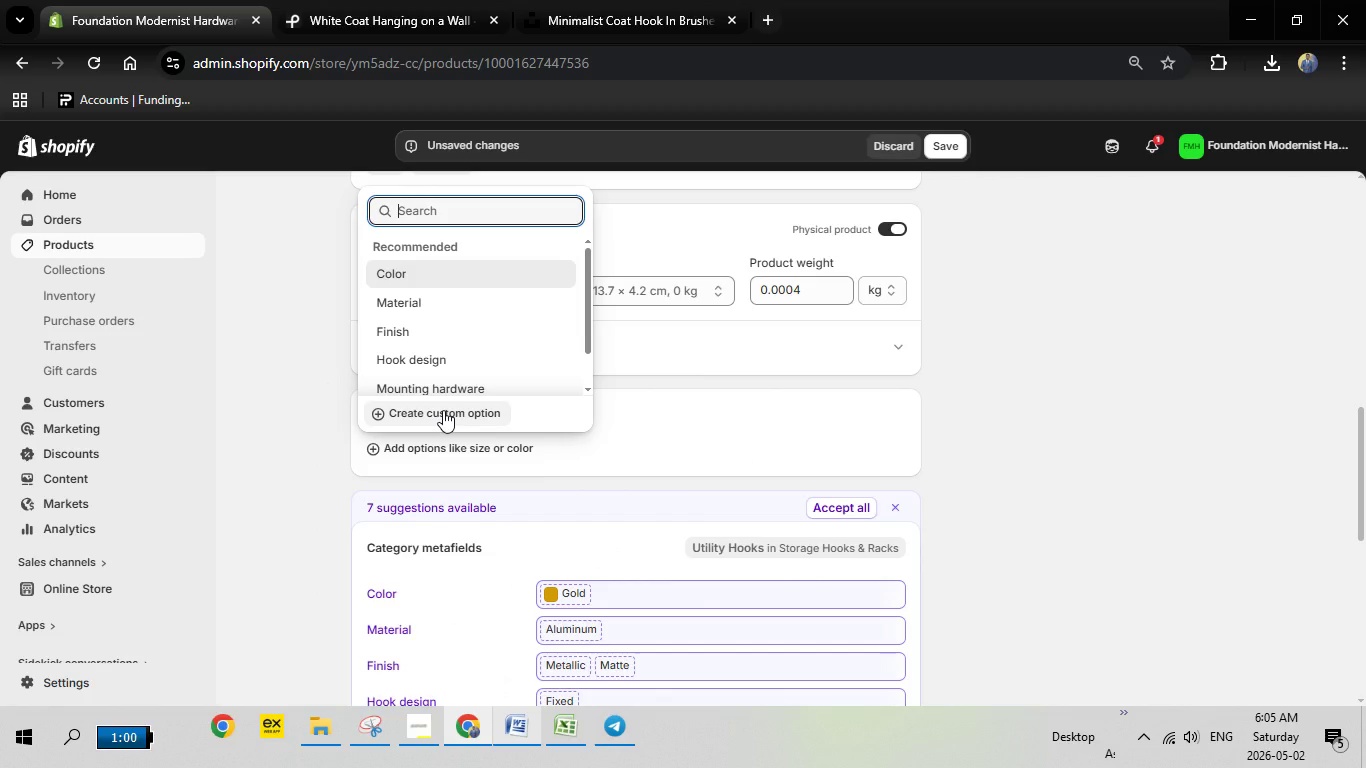 
type(Finish)
 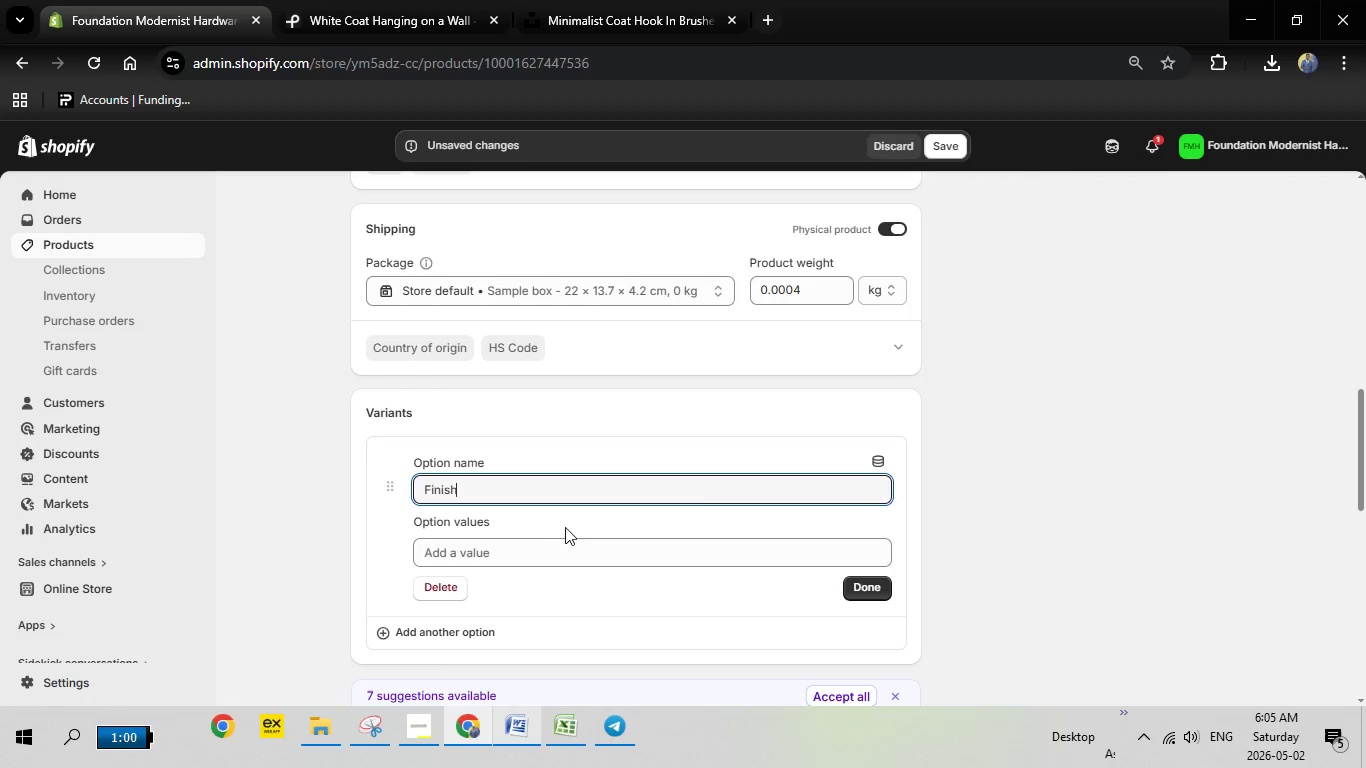 
left_click([518, 555])
 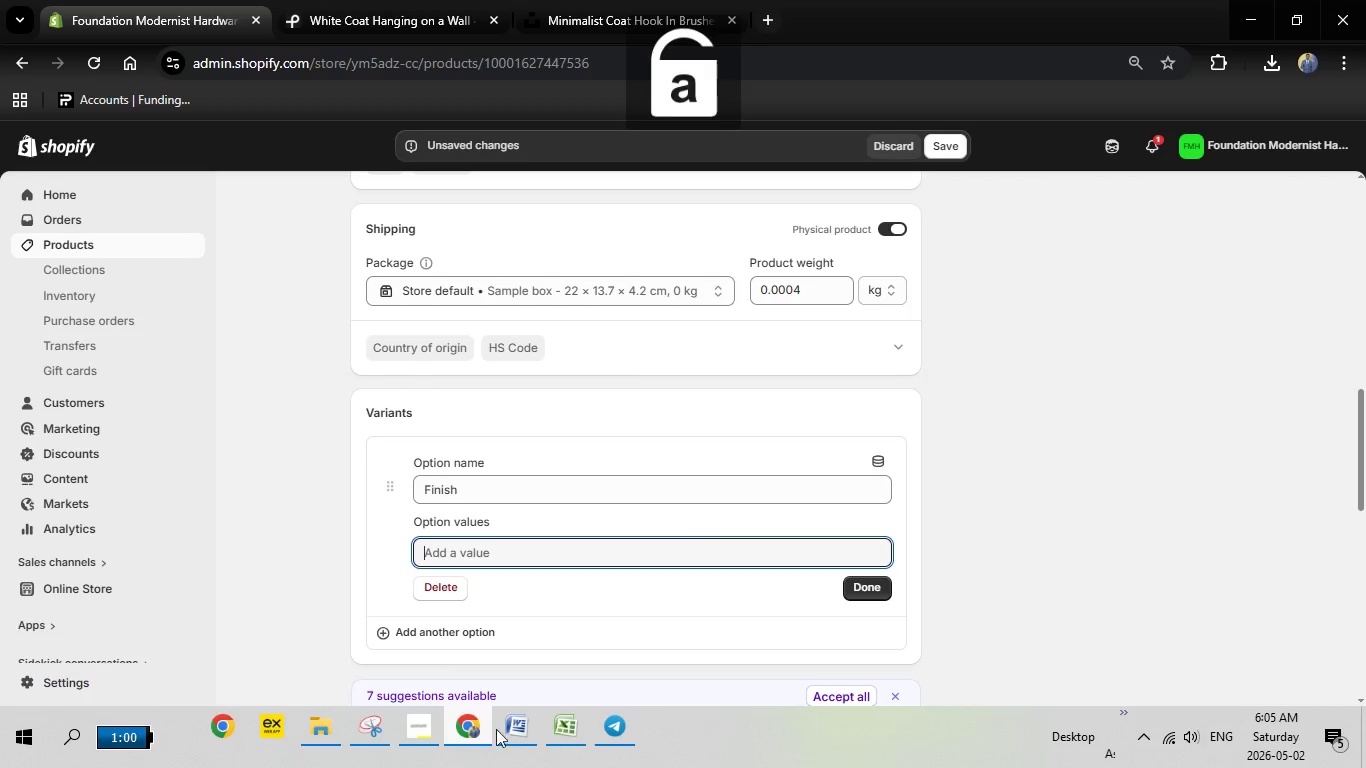 
left_click([509, 731])
 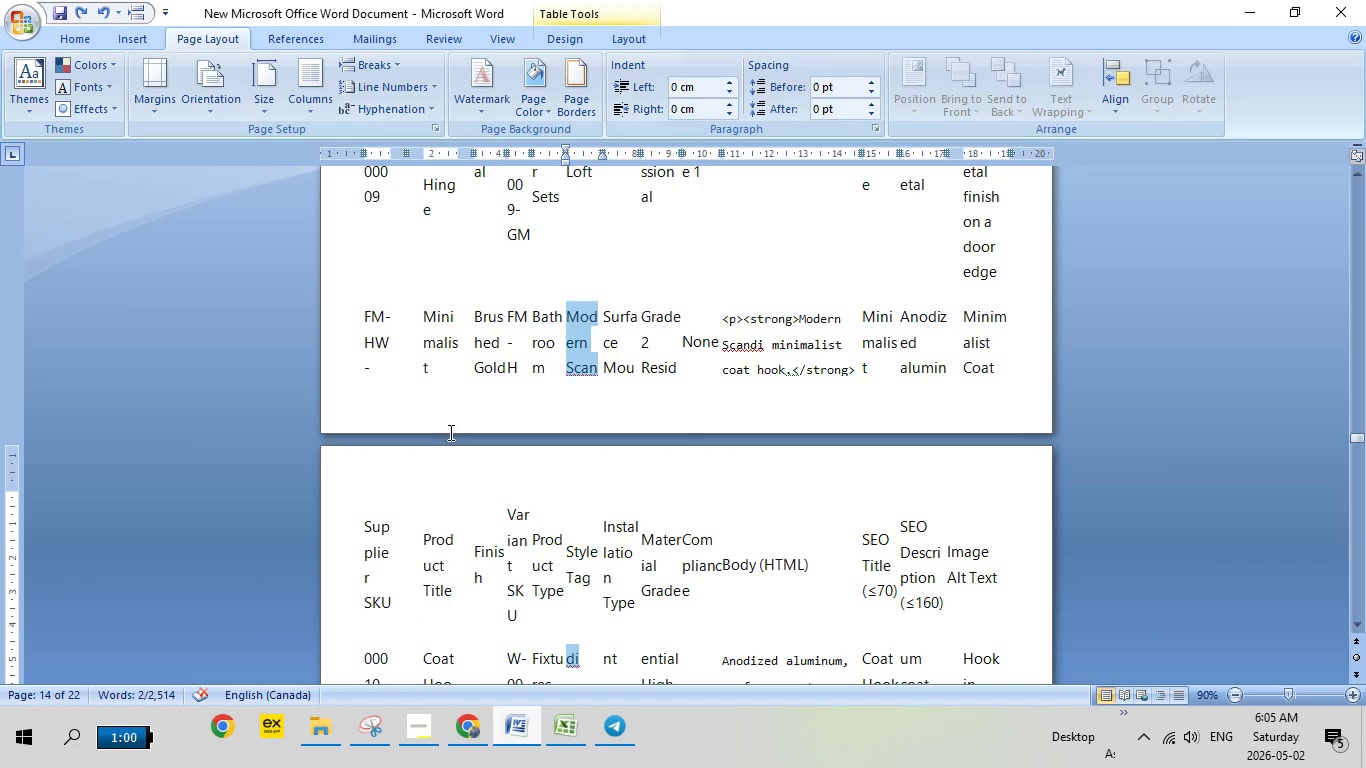 
scroll: coordinate [449, 431], scroll_direction: up, amount: 15.0
 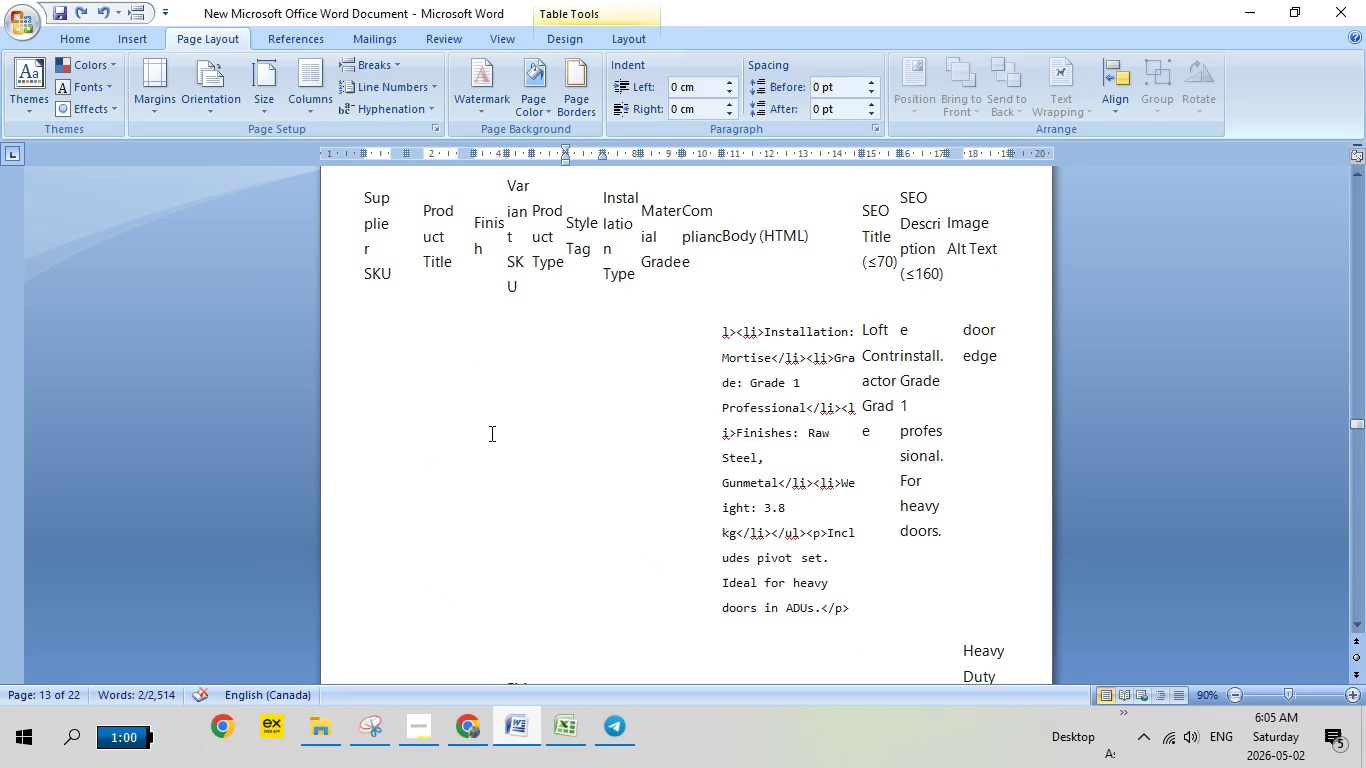 
scroll: coordinate [478, 440], scroll_direction: down, amount: 10.0
 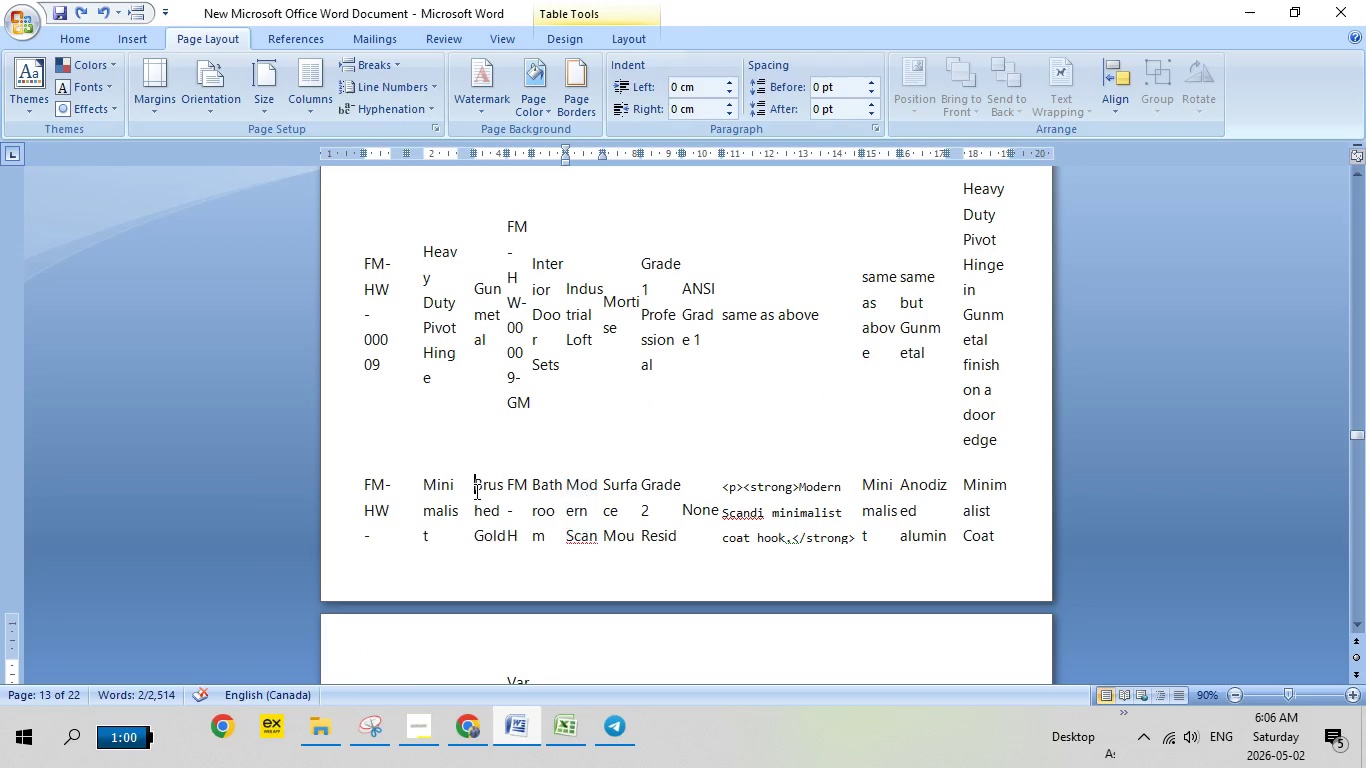 
left_click_drag(start_coordinate=[475, 491], to_coordinate=[503, 407])
 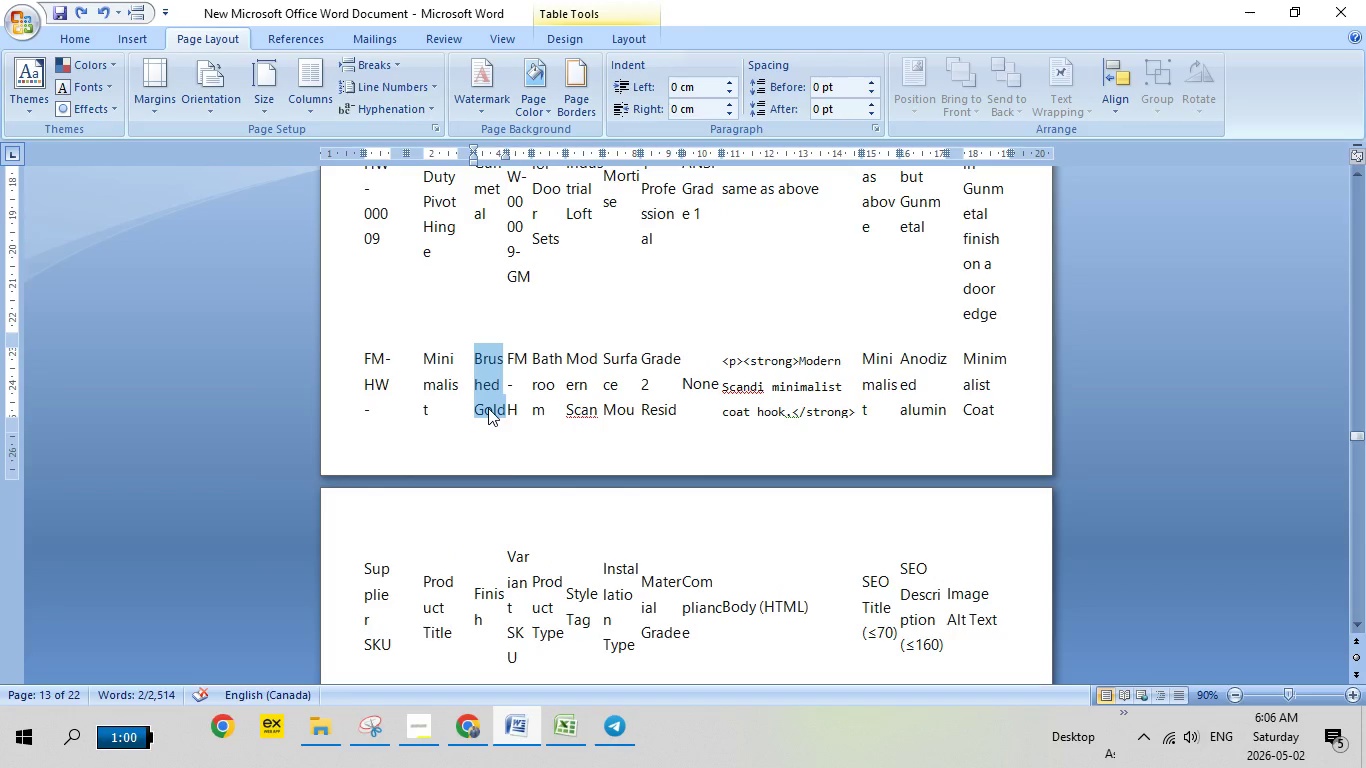 
scroll: coordinate [484, 567], scroll_direction: down, amount: 5.0
 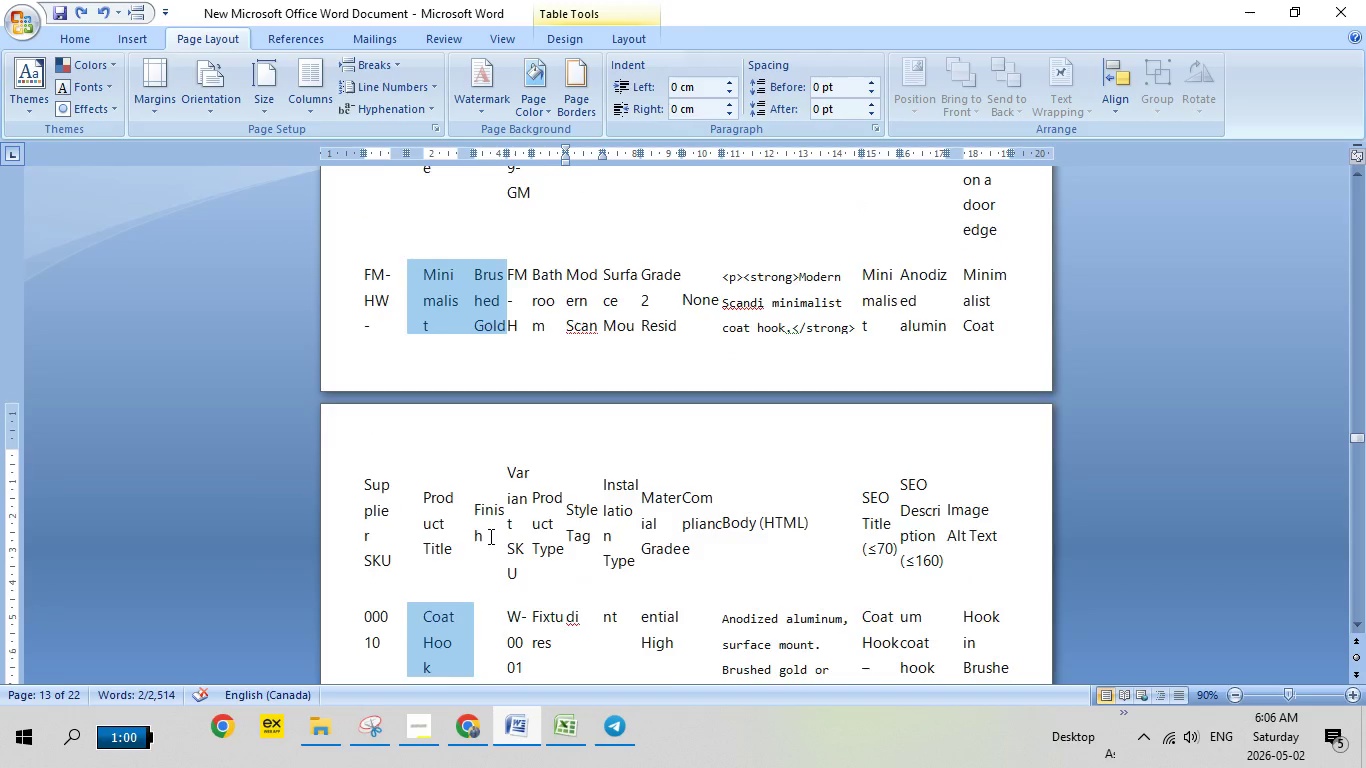 
scroll: coordinate [491, 513], scroll_direction: up, amount: 1.0
 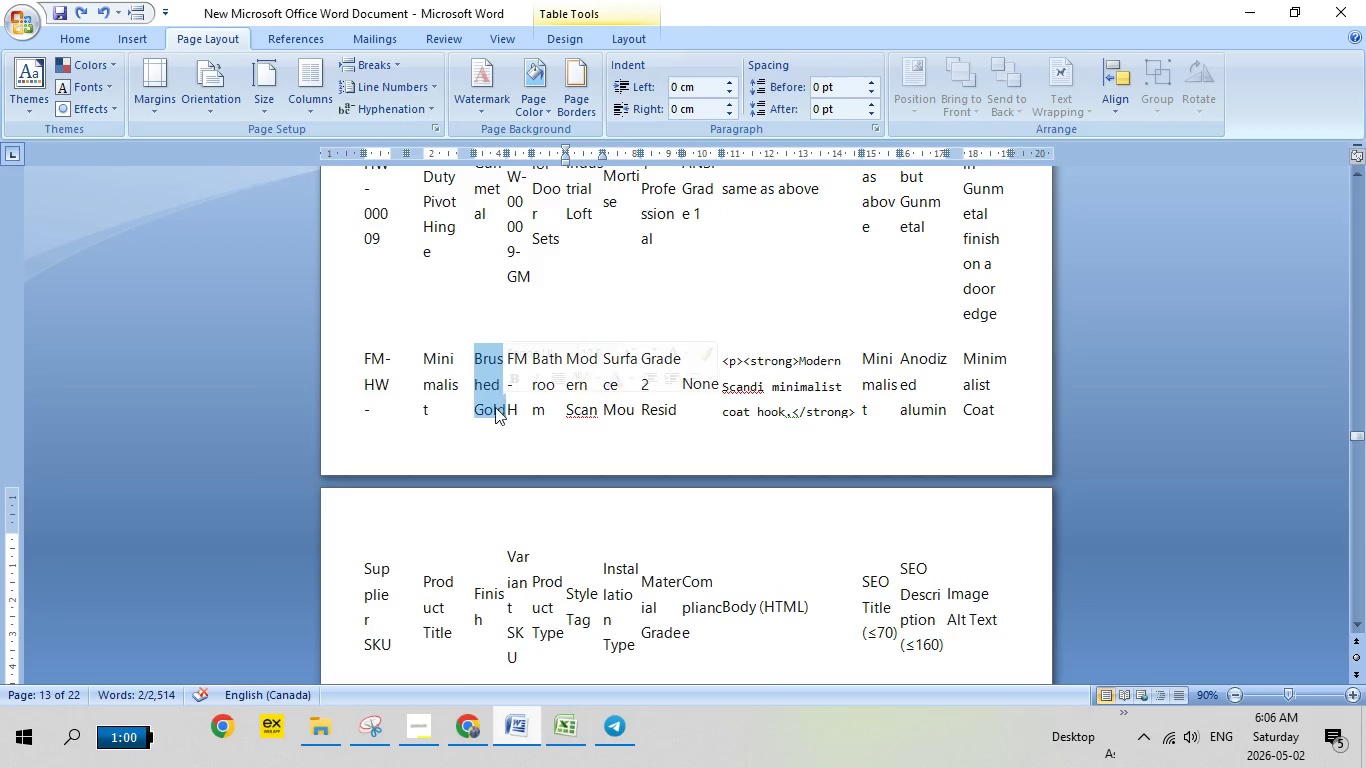 
right_click([488, 408])
 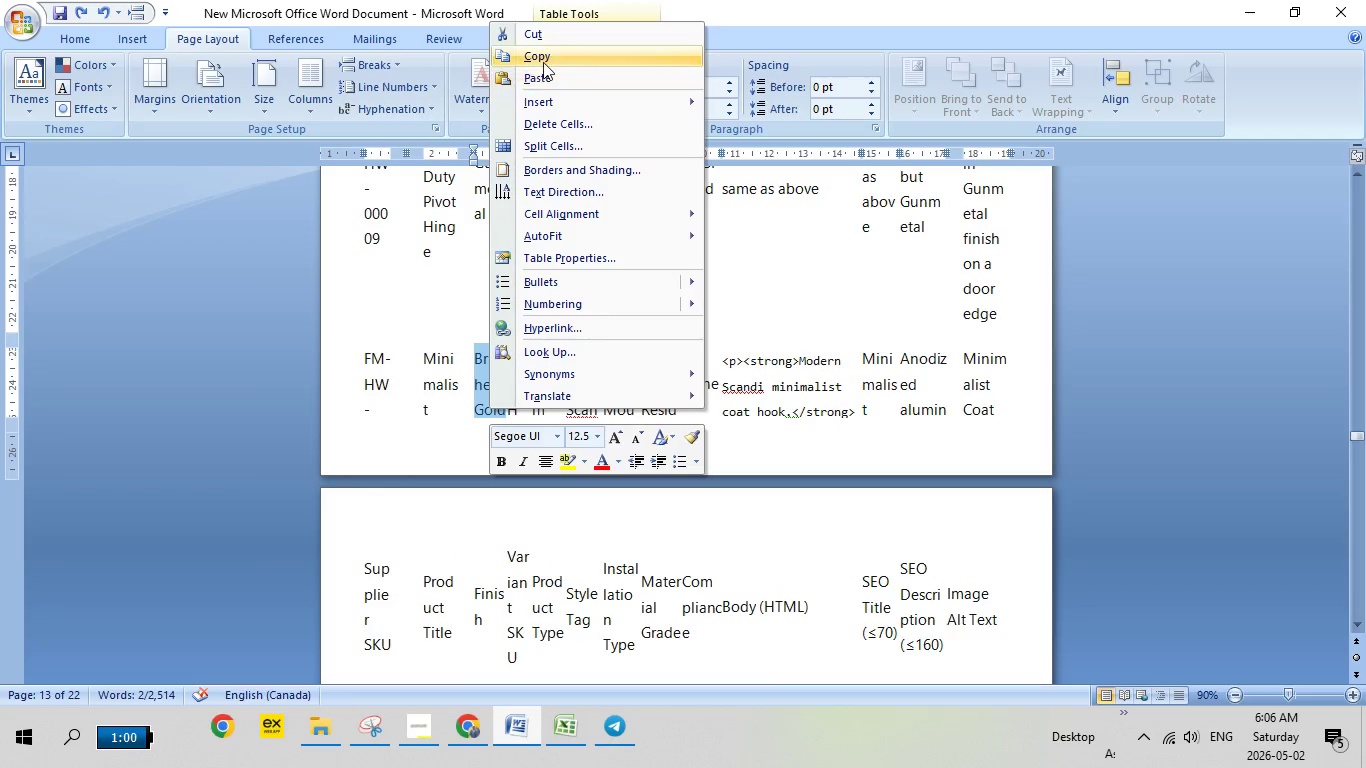 
left_click([543, 59])
 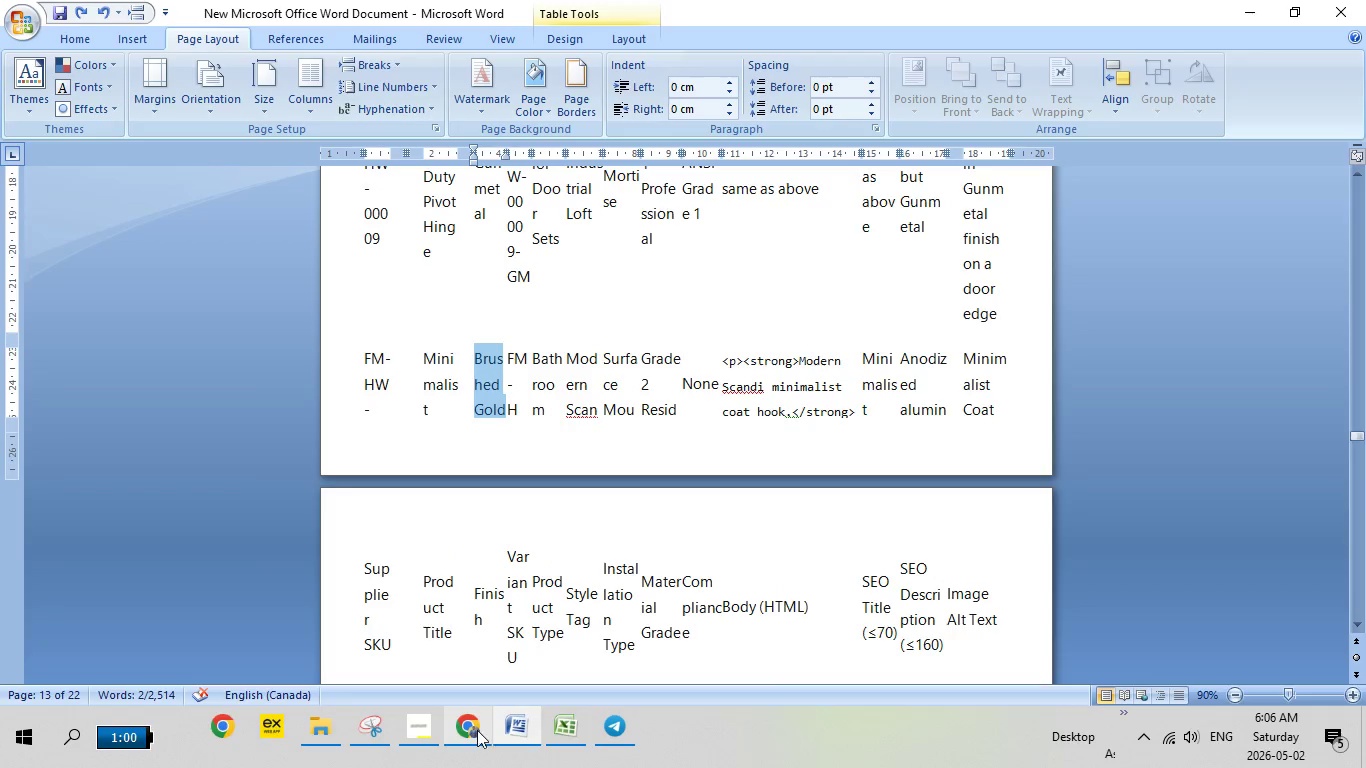 
left_click([476, 730])
 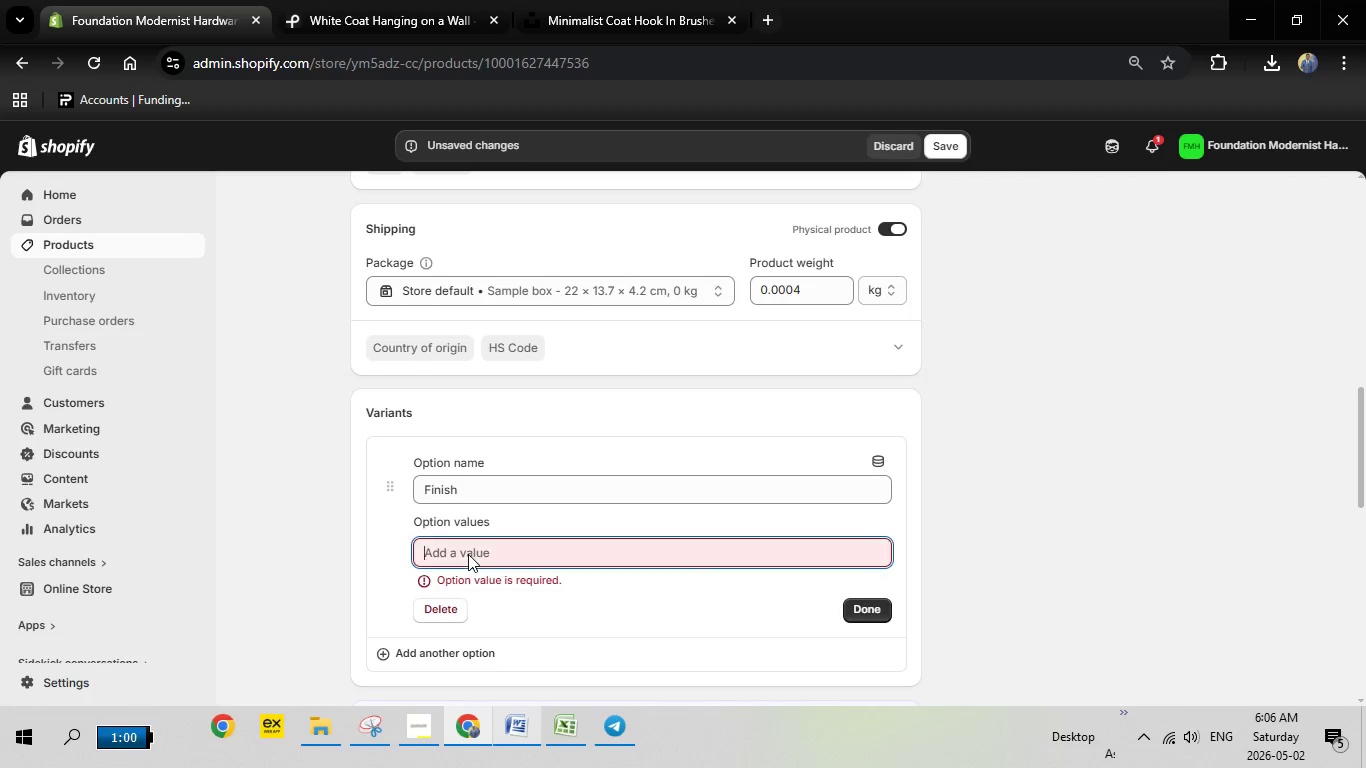 
left_click([468, 554])
 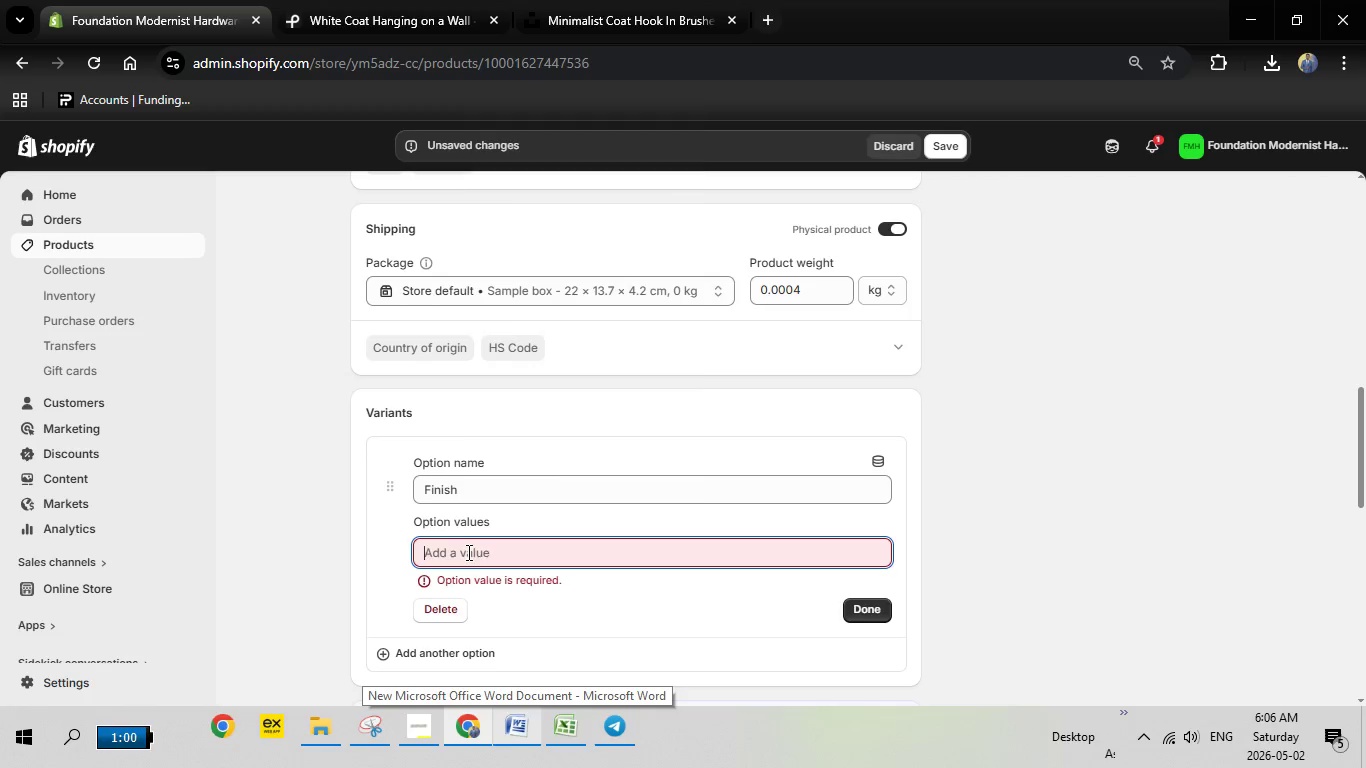 
right_click([467, 552])
 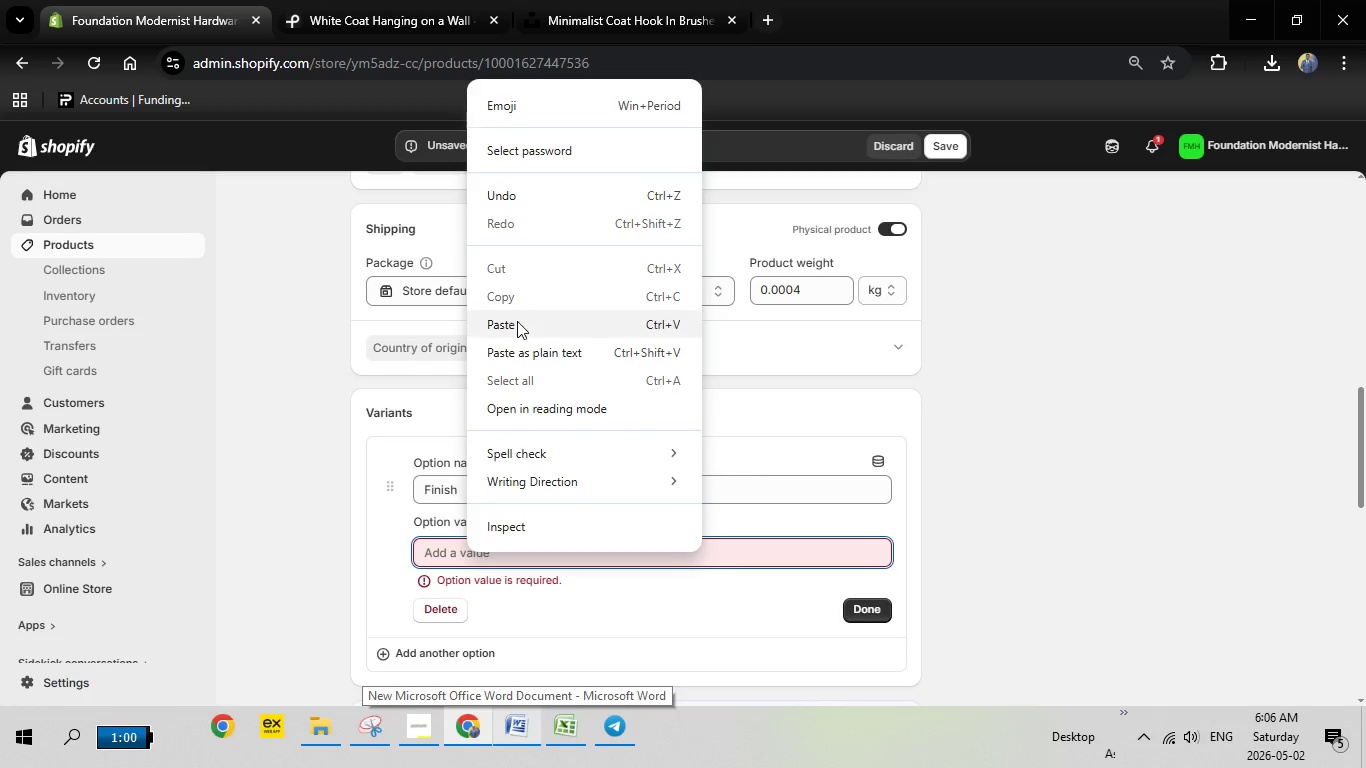 
left_click([517, 321])
 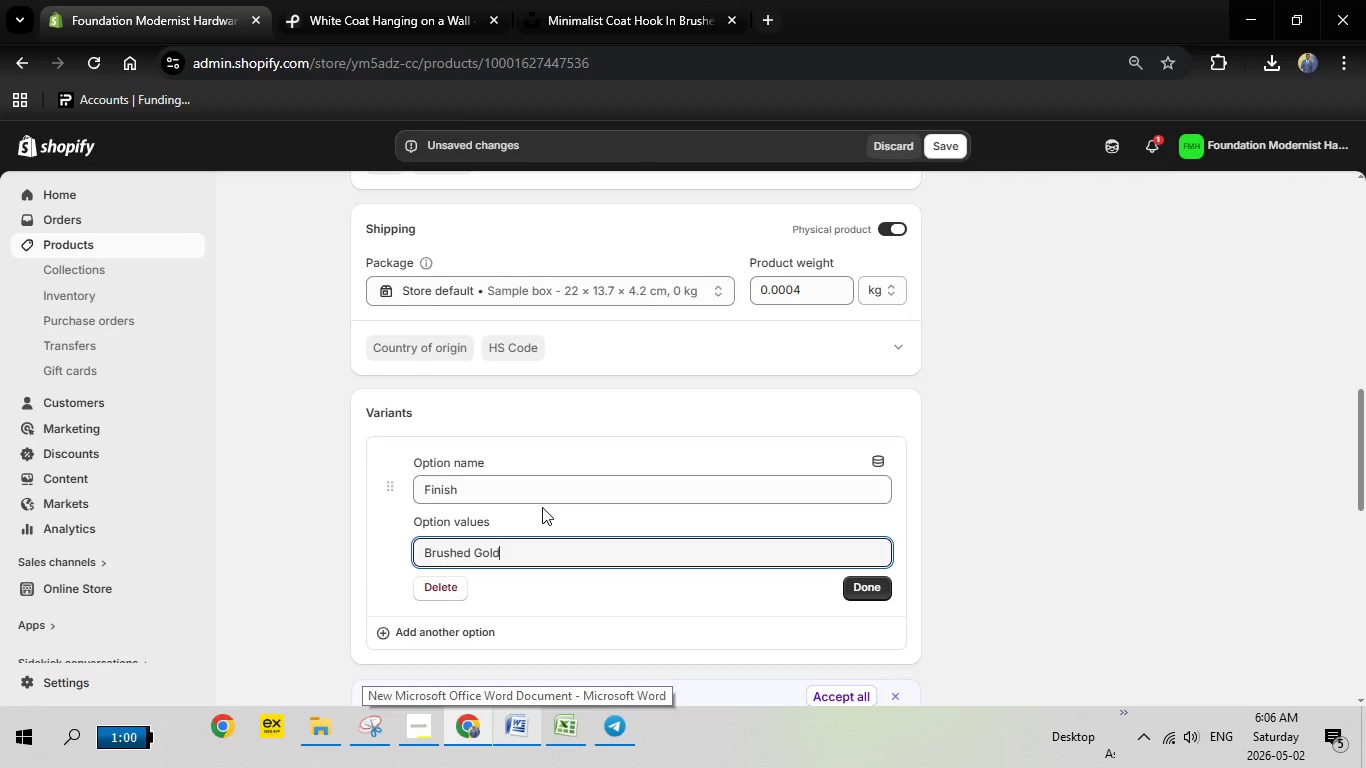 
key(Comma)
 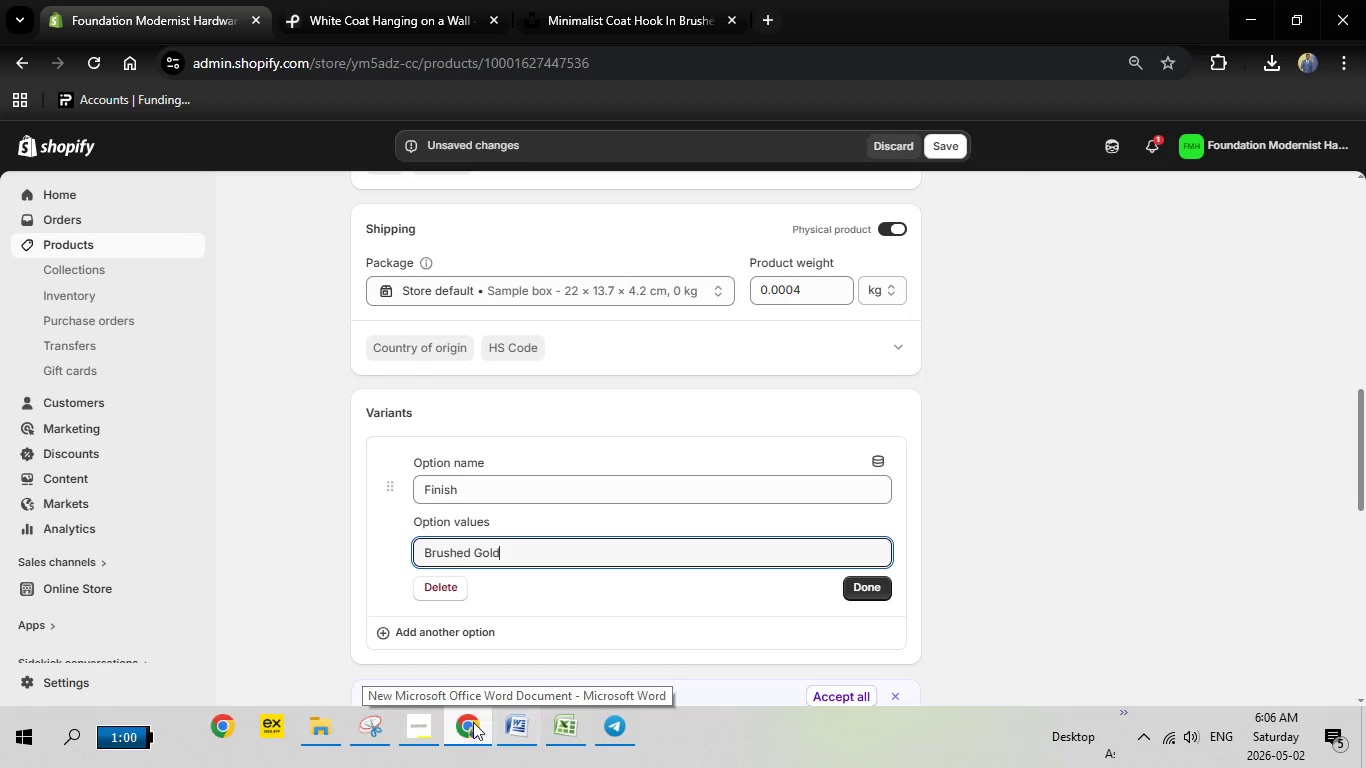 
left_click([464, 730])
 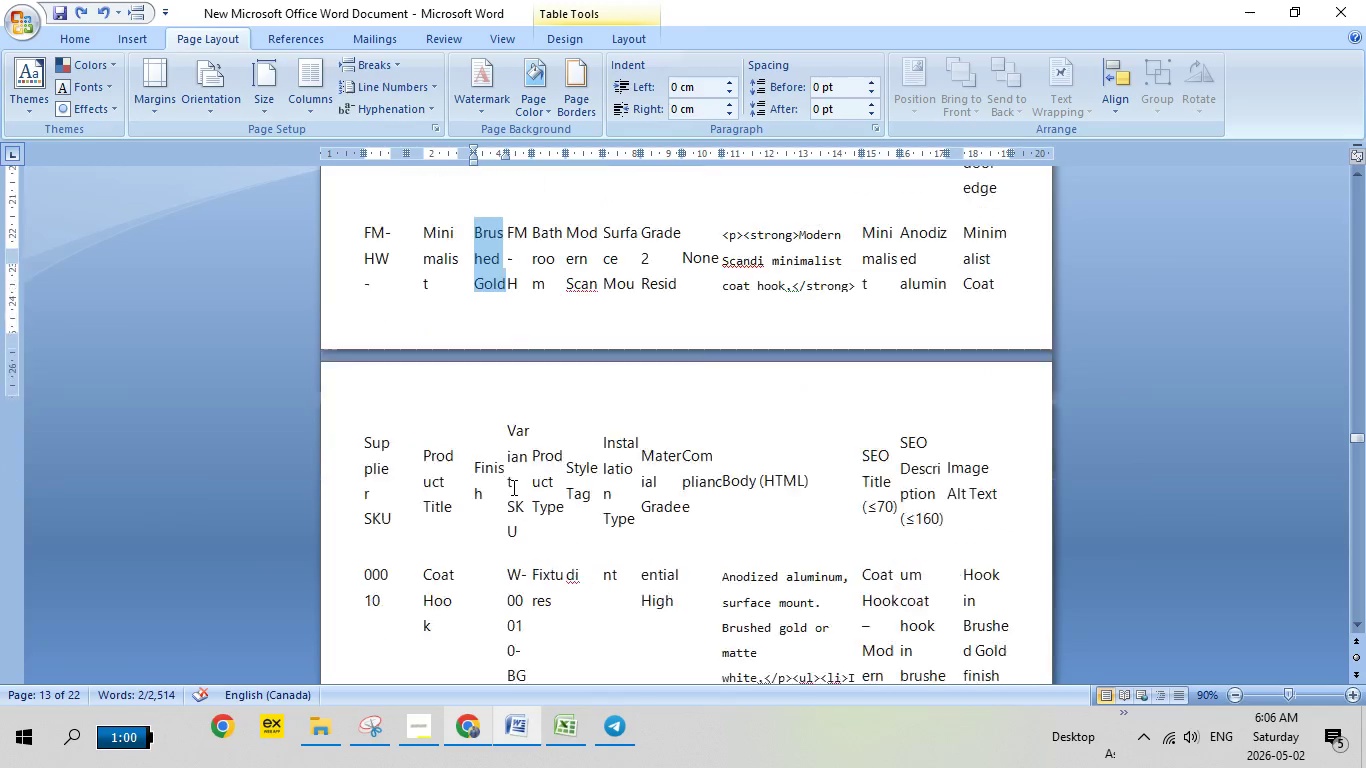 
scroll: coordinate [494, 523], scroll_direction: down, amount: 15.0
 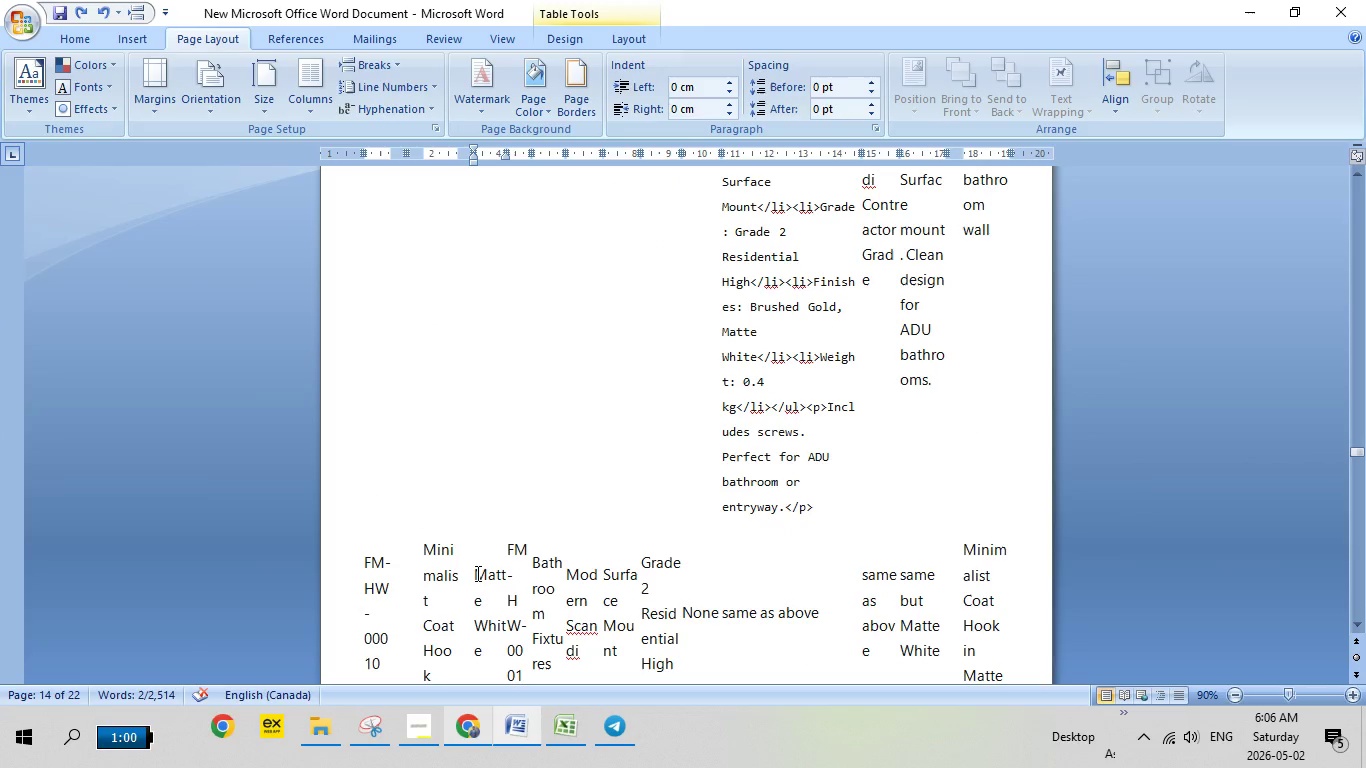 
left_click_drag(start_coordinate=[476, 573], to_coordinate=[482, 647])
 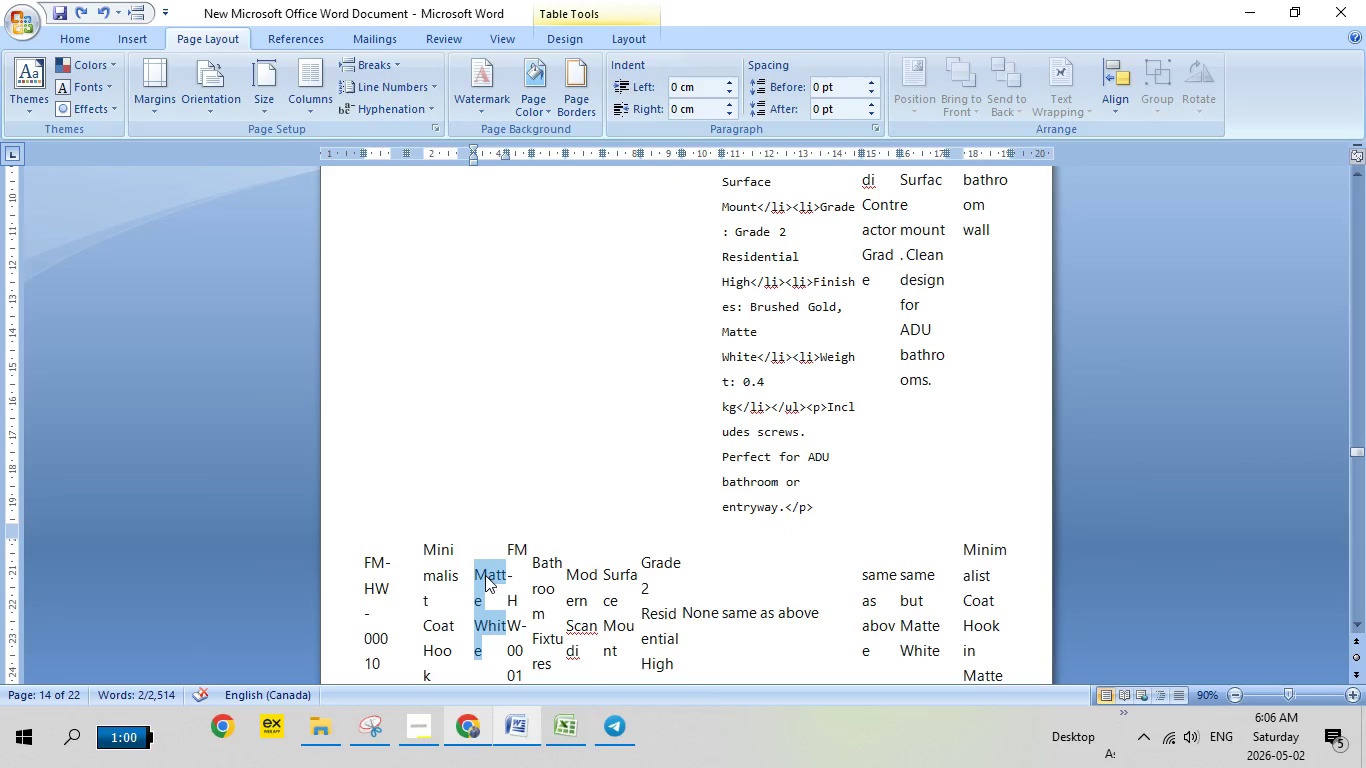 
right_click([485, 575])
 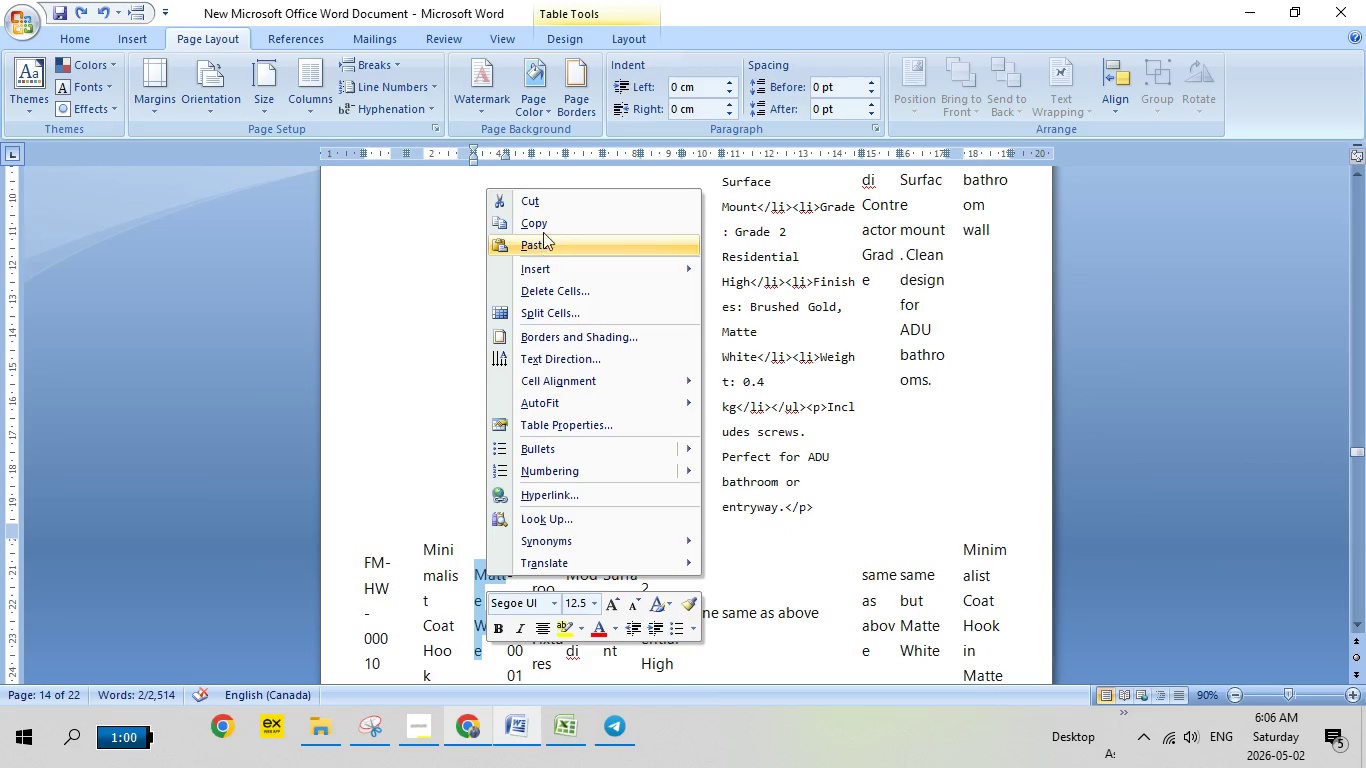 
left_click([545, 222])
 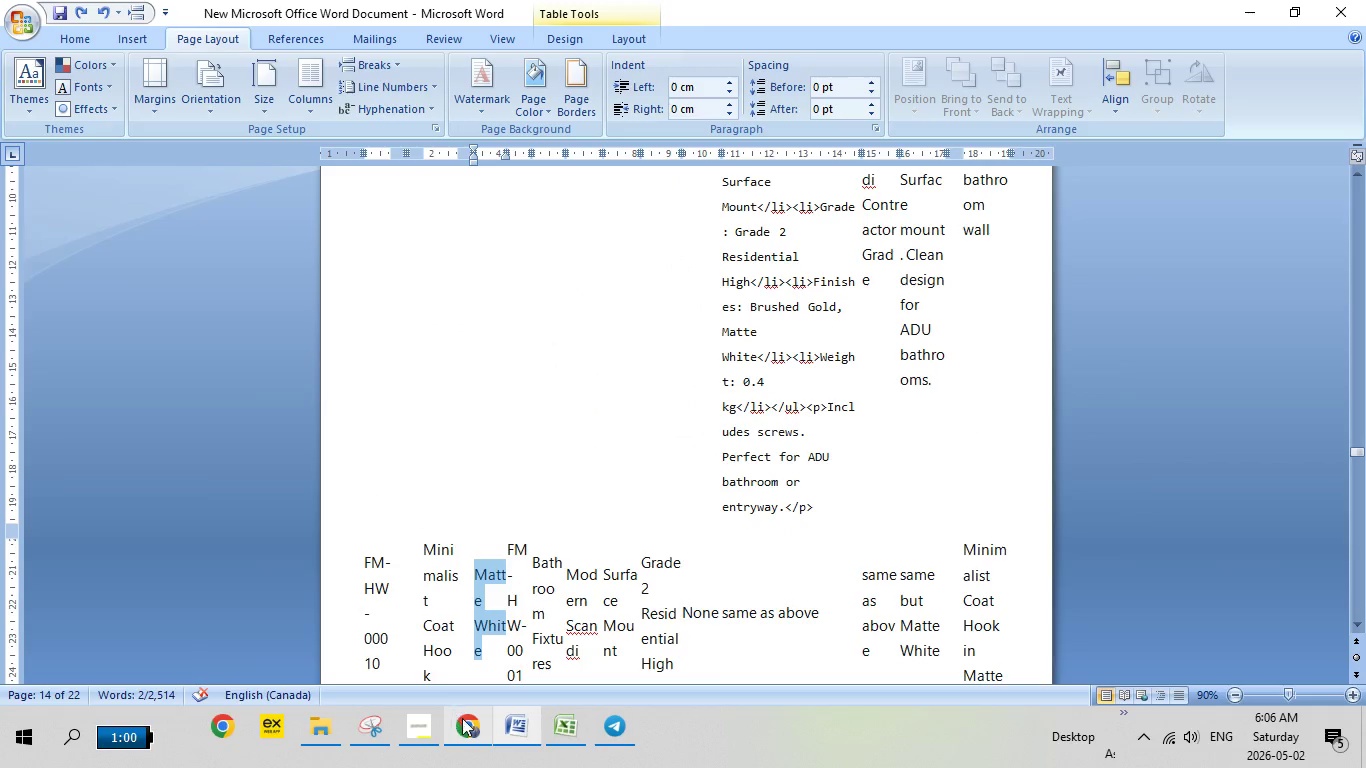 
left_click([463, 718])
 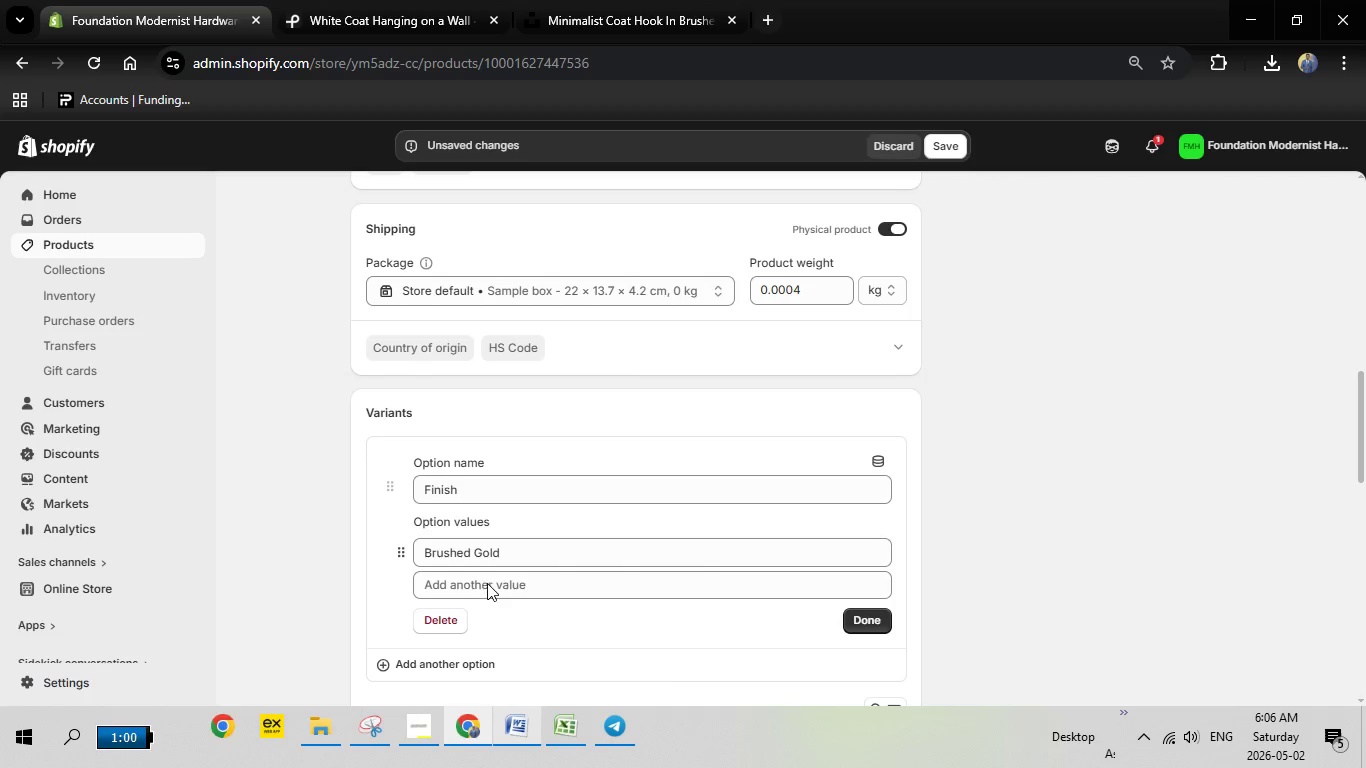 
left_click([487, 583])
 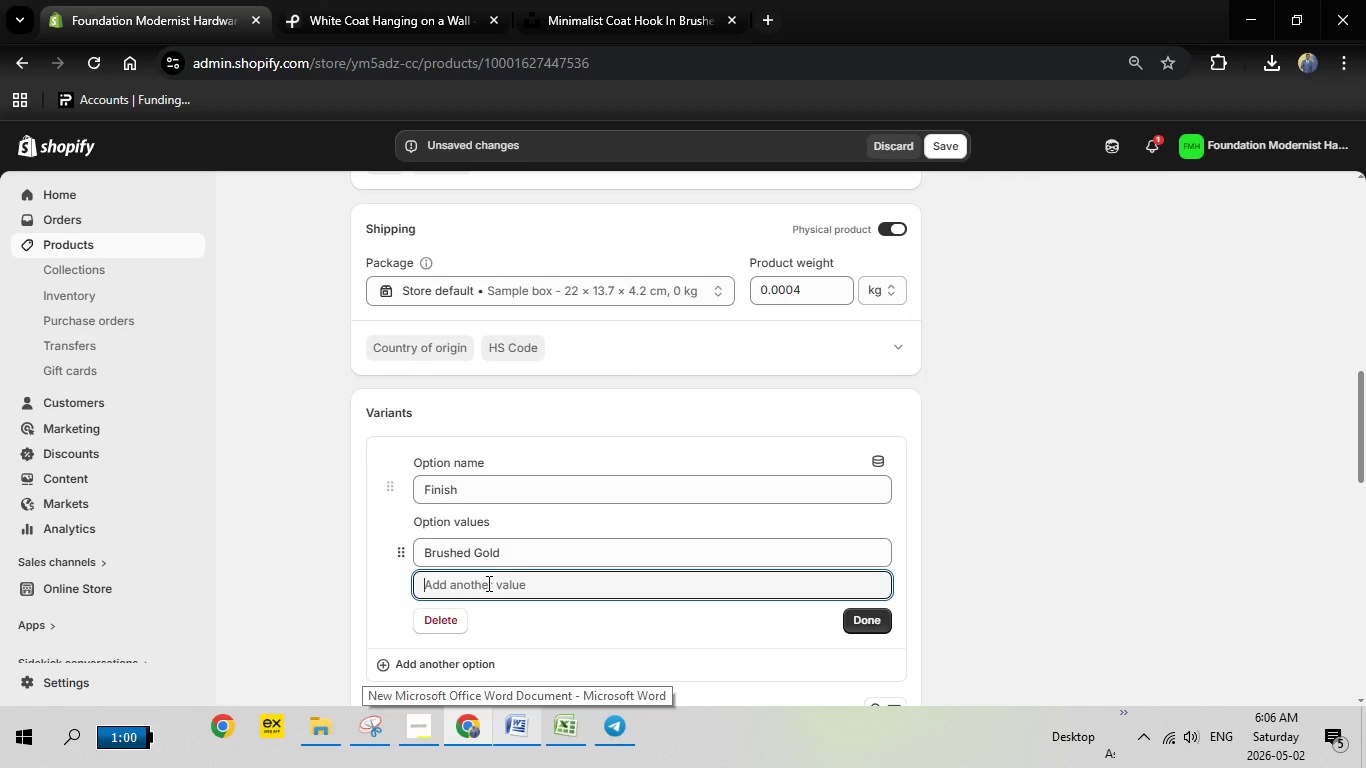 
right_click([487, 583])
 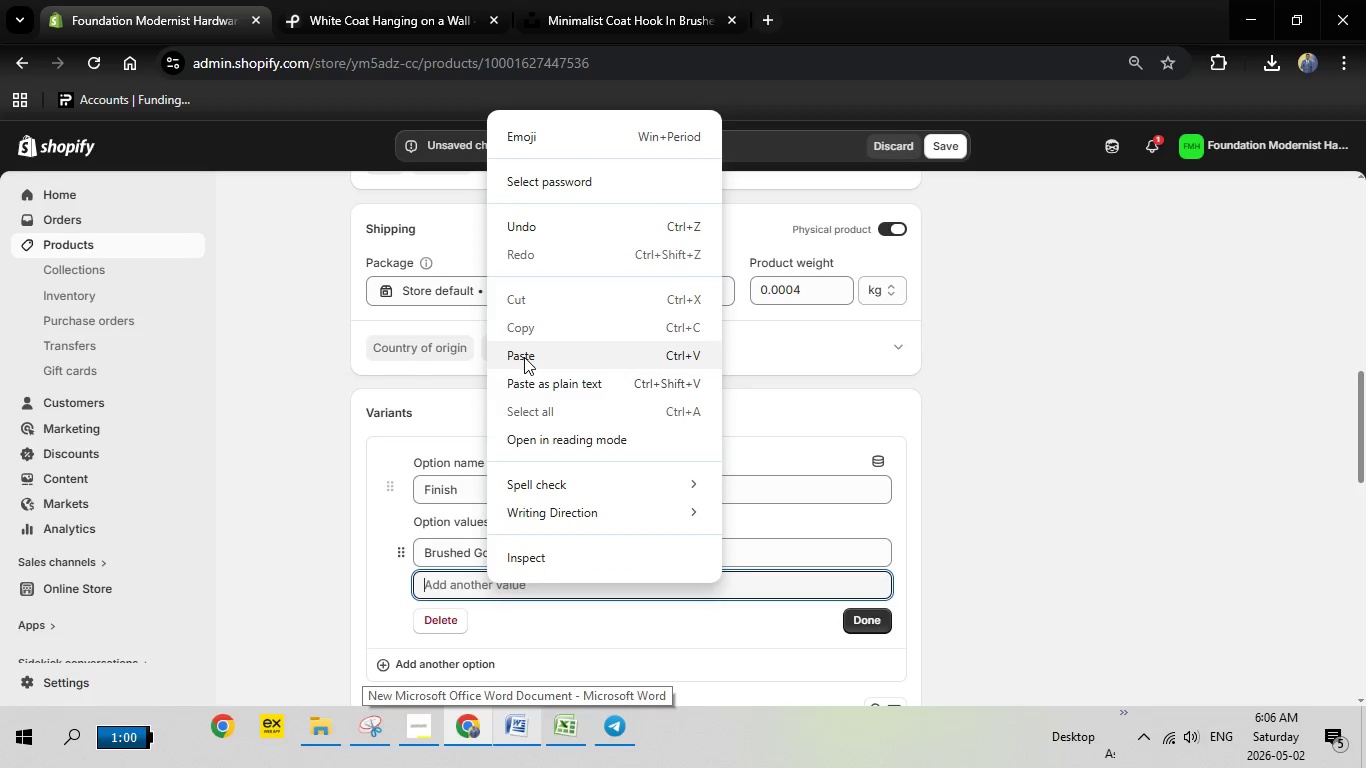 
left_click([524, 357])
 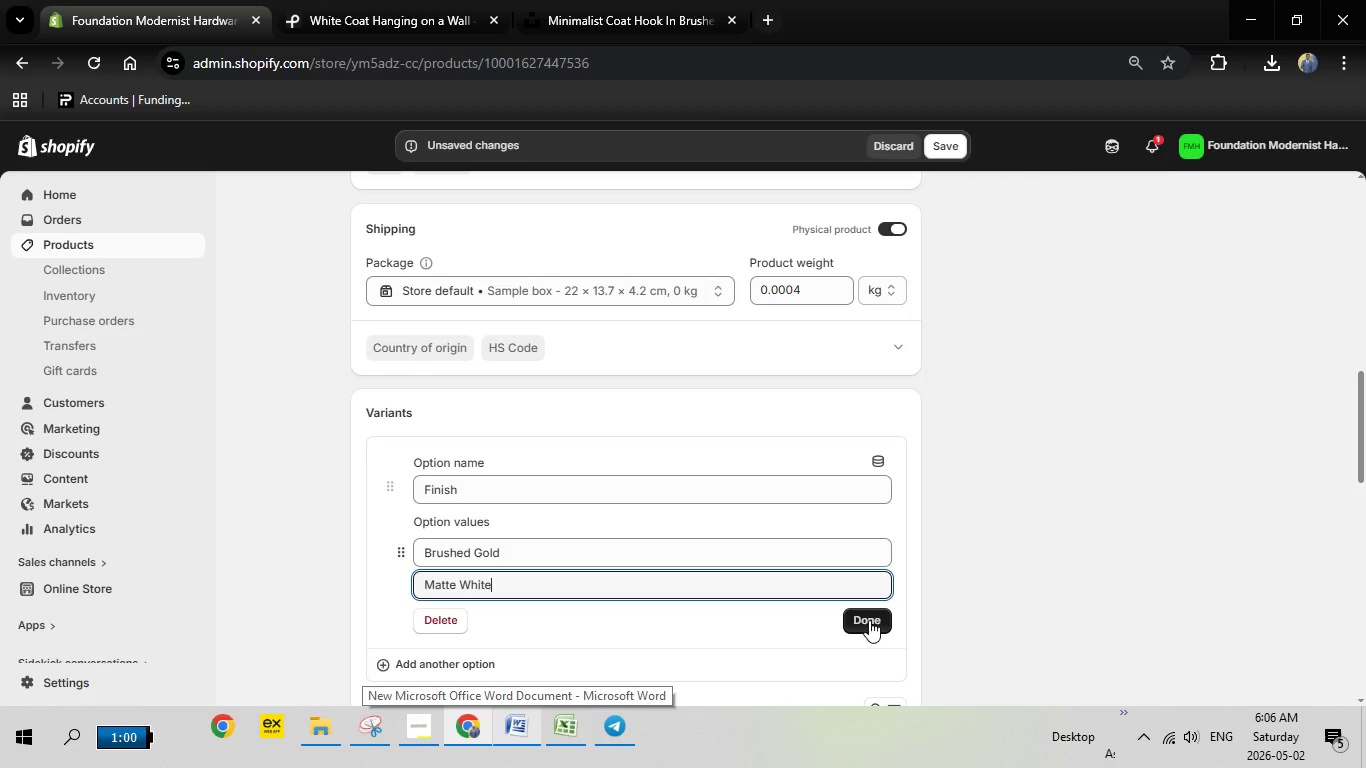 
left_click([869, 620])
 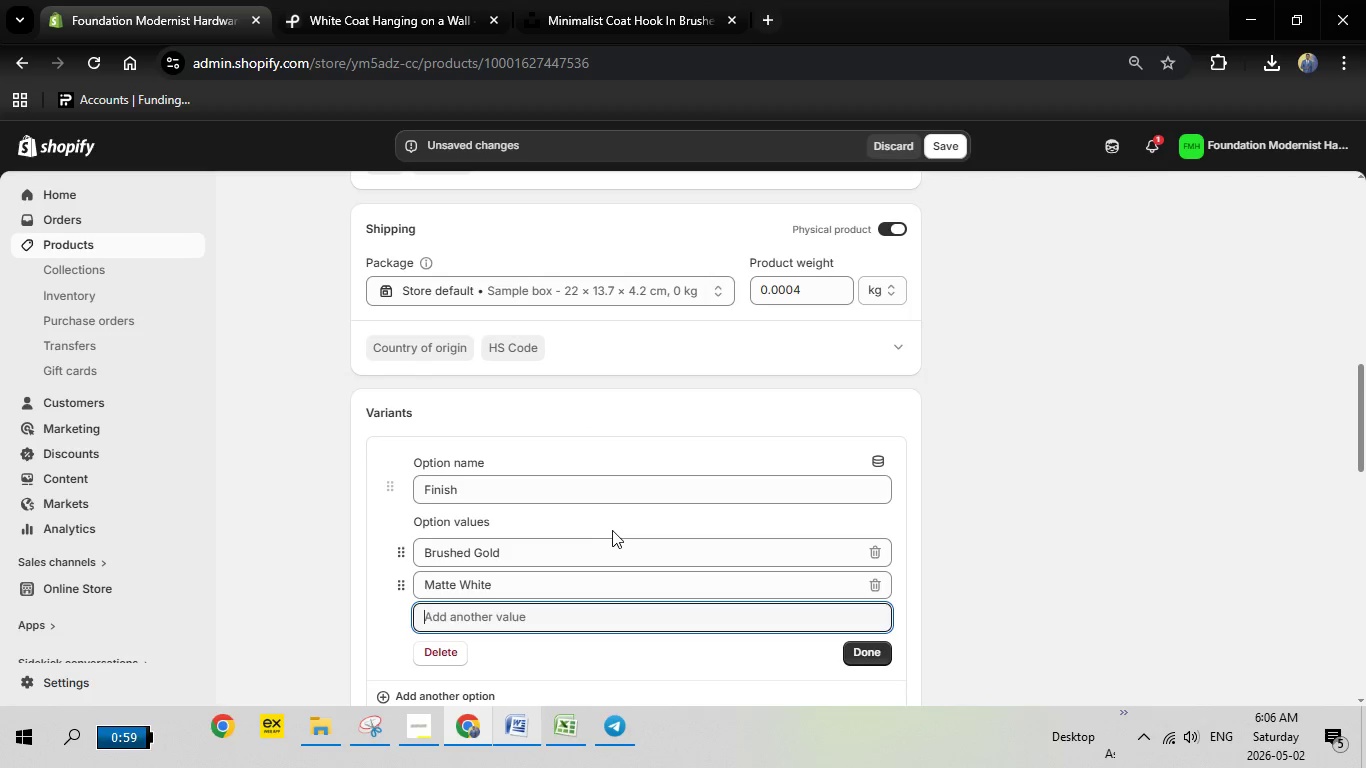 
scroll: coordinate [614, 530], scroll_direction: down, amount: 1.0
 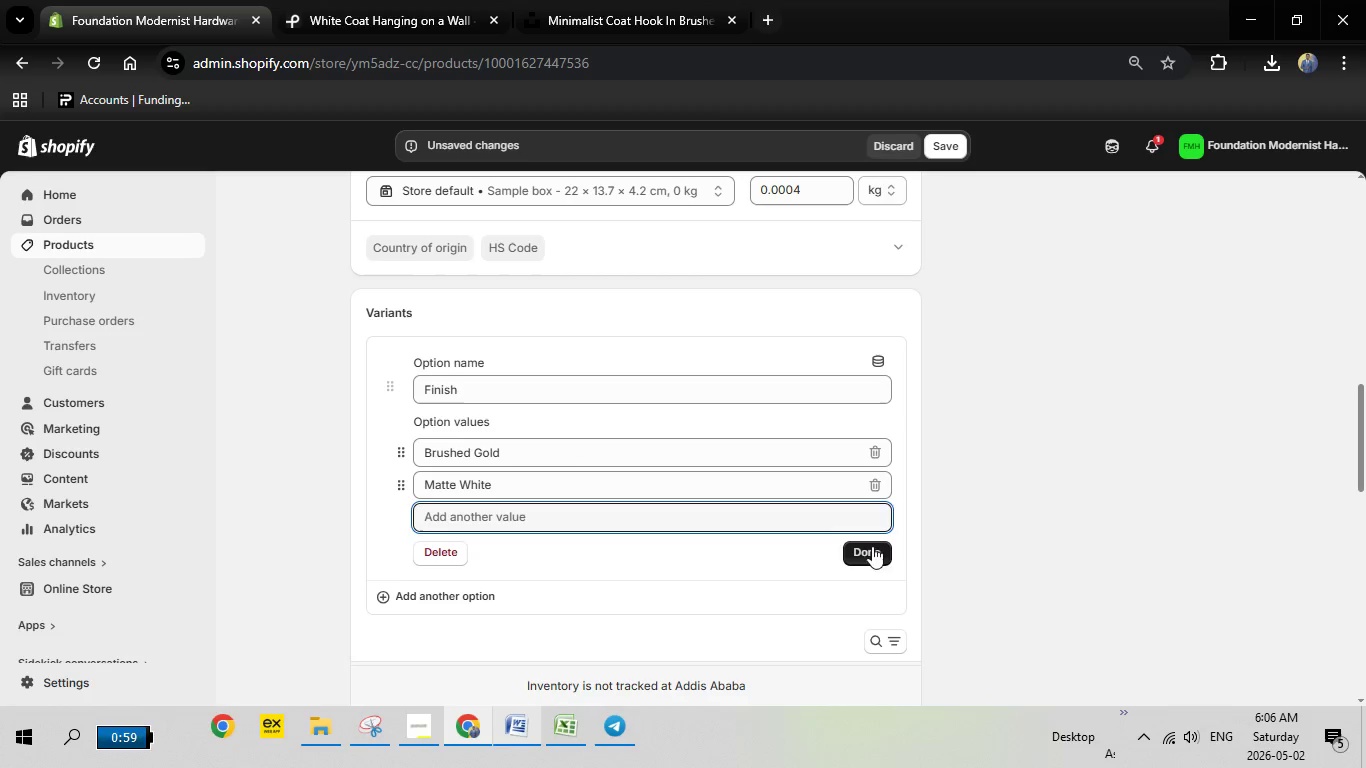 
left_click([876, 551])
 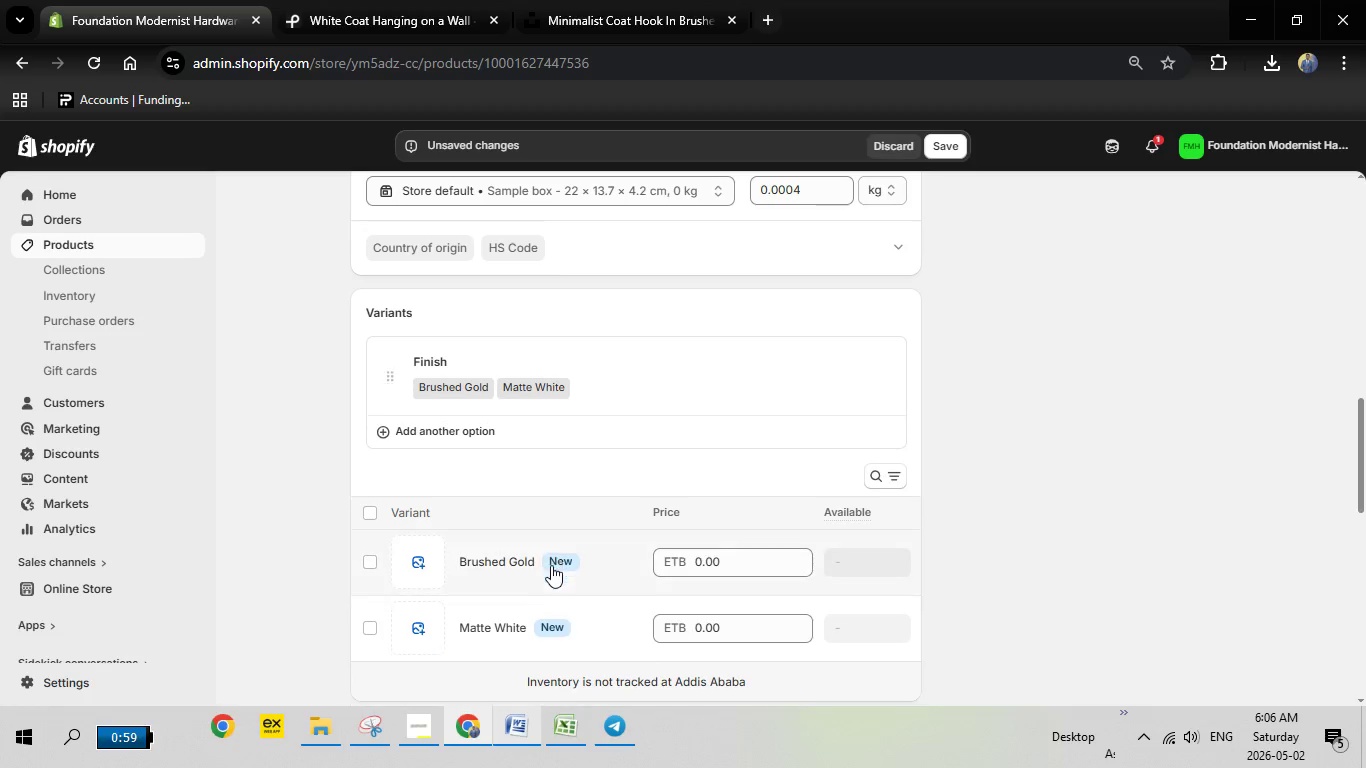 
scroll: coordinate [564, 562], scroll_direction: down, amount: 2.0
 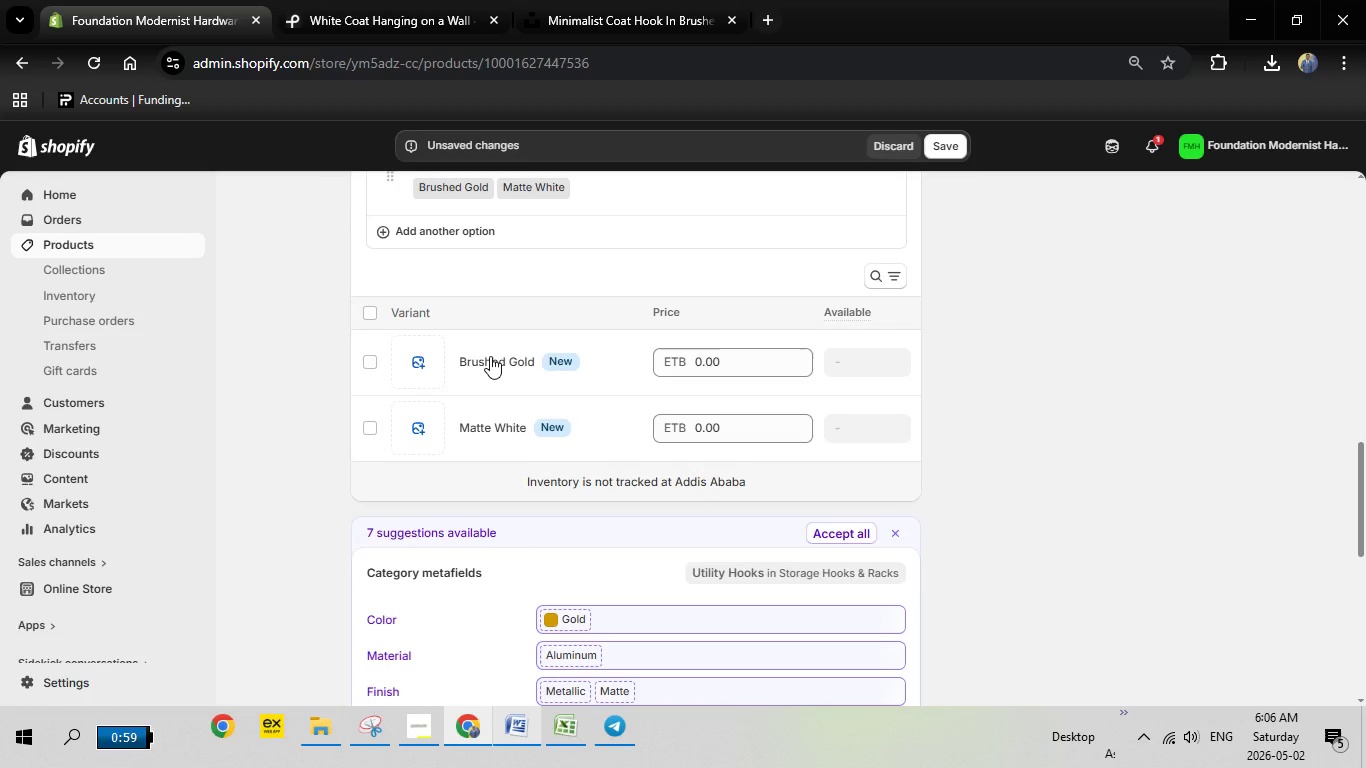 
left_click([490, 356])
 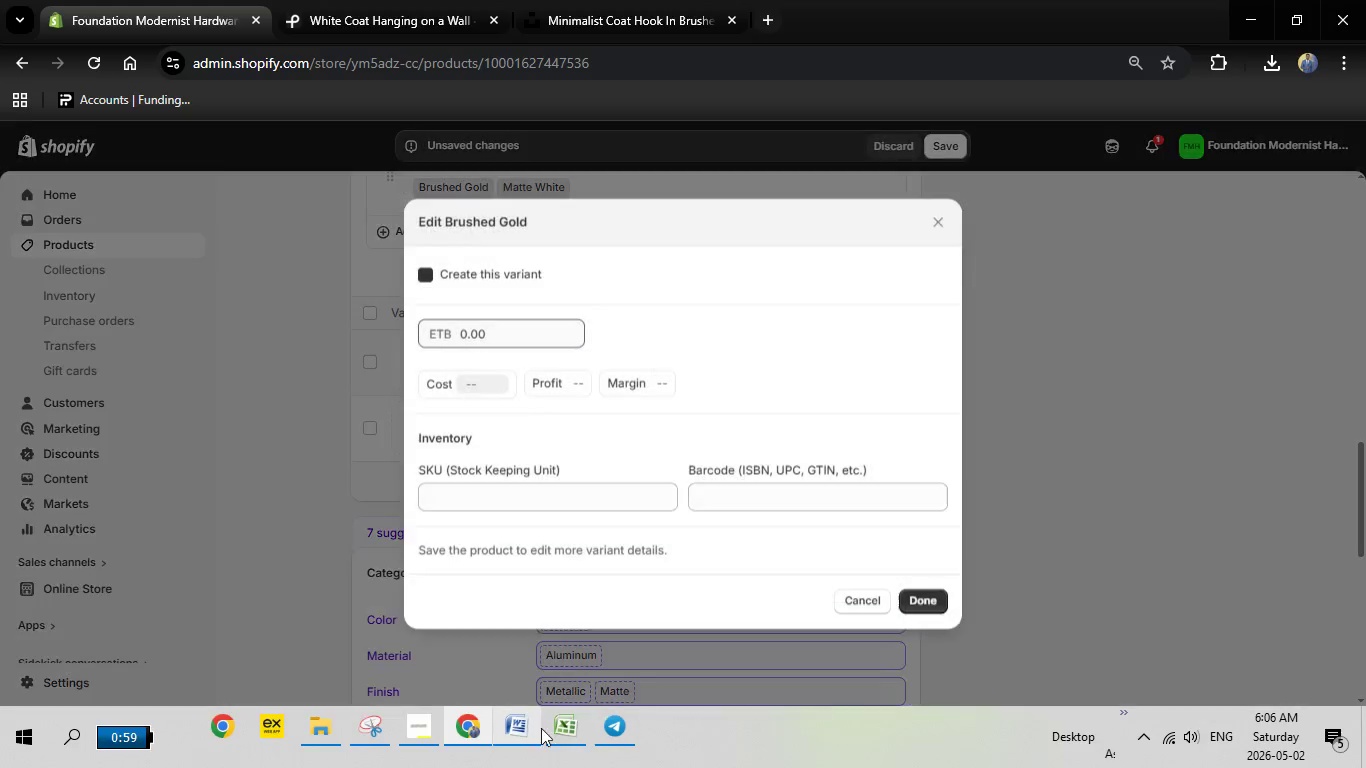 
left_click([546, 729])
 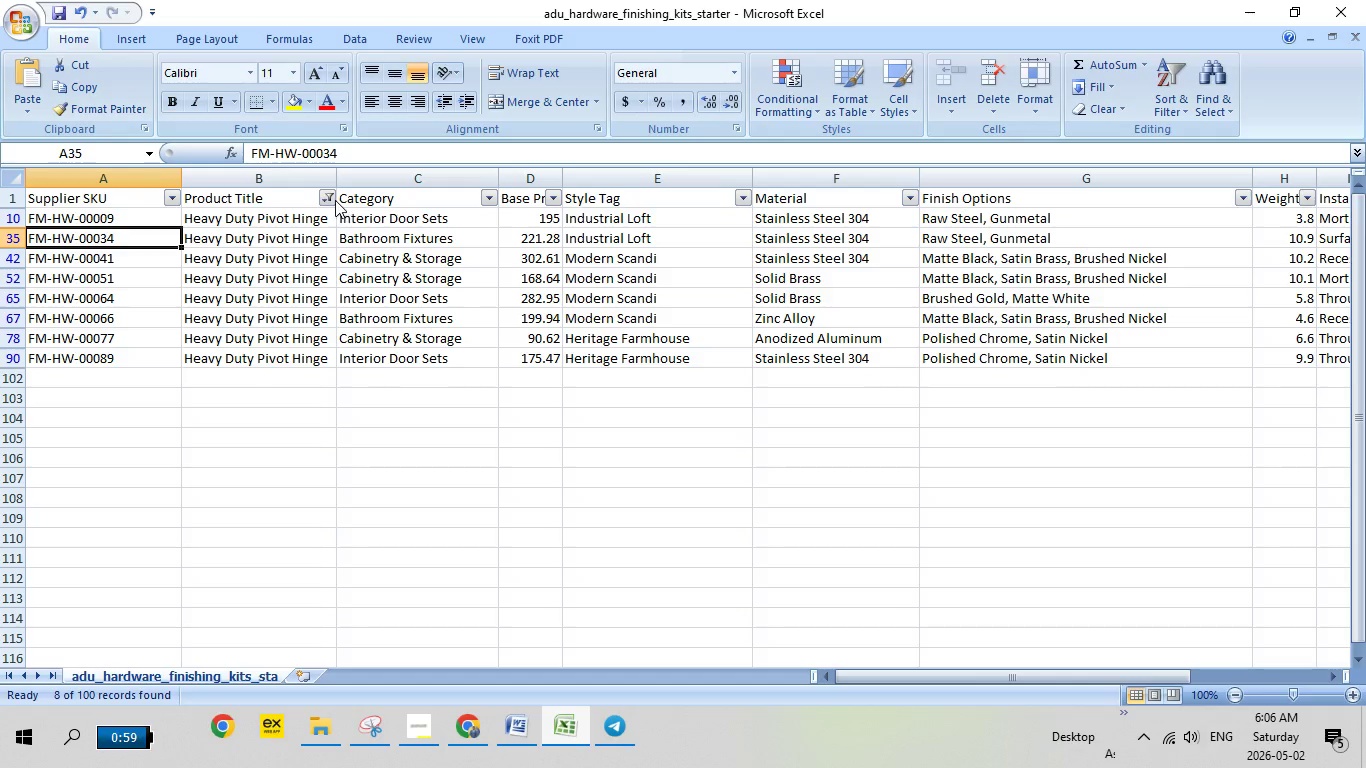 
left_click([329, 196])
 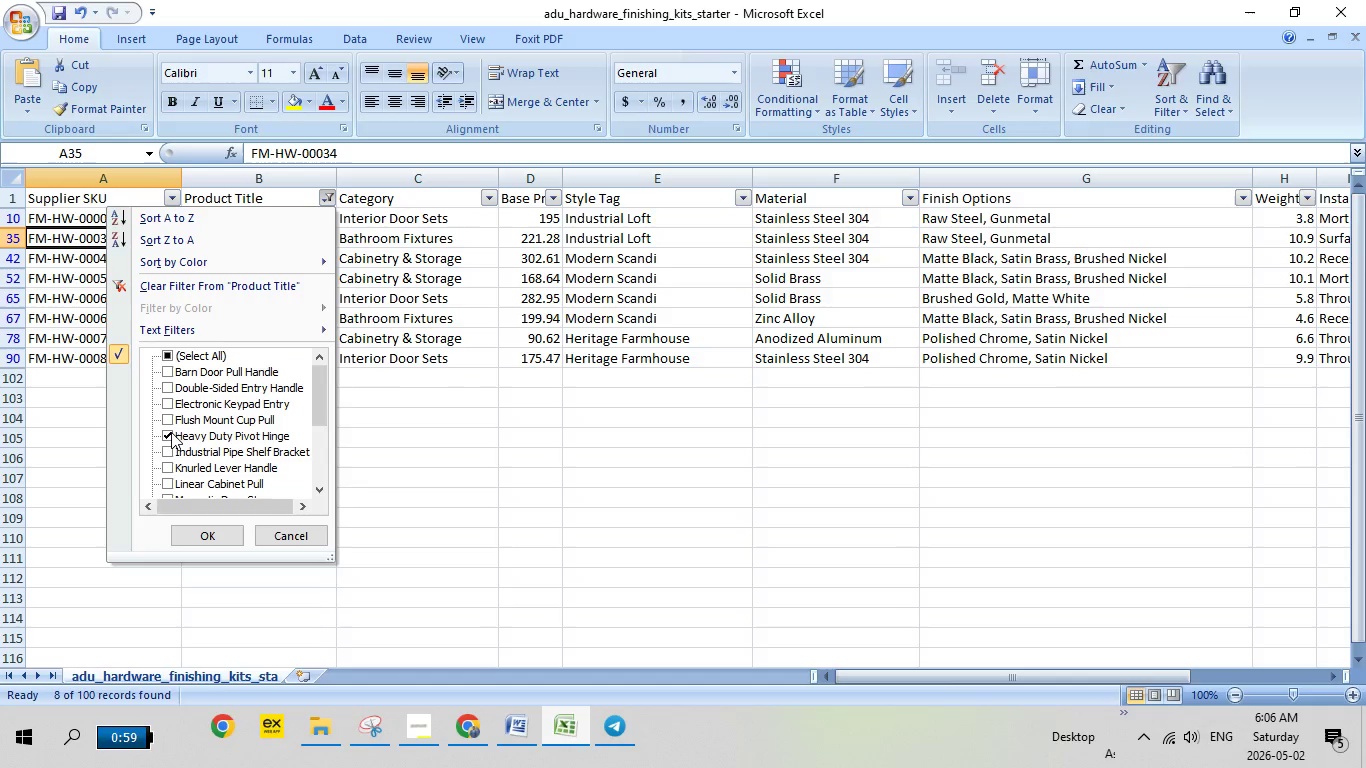 
left_click([171, 432])
 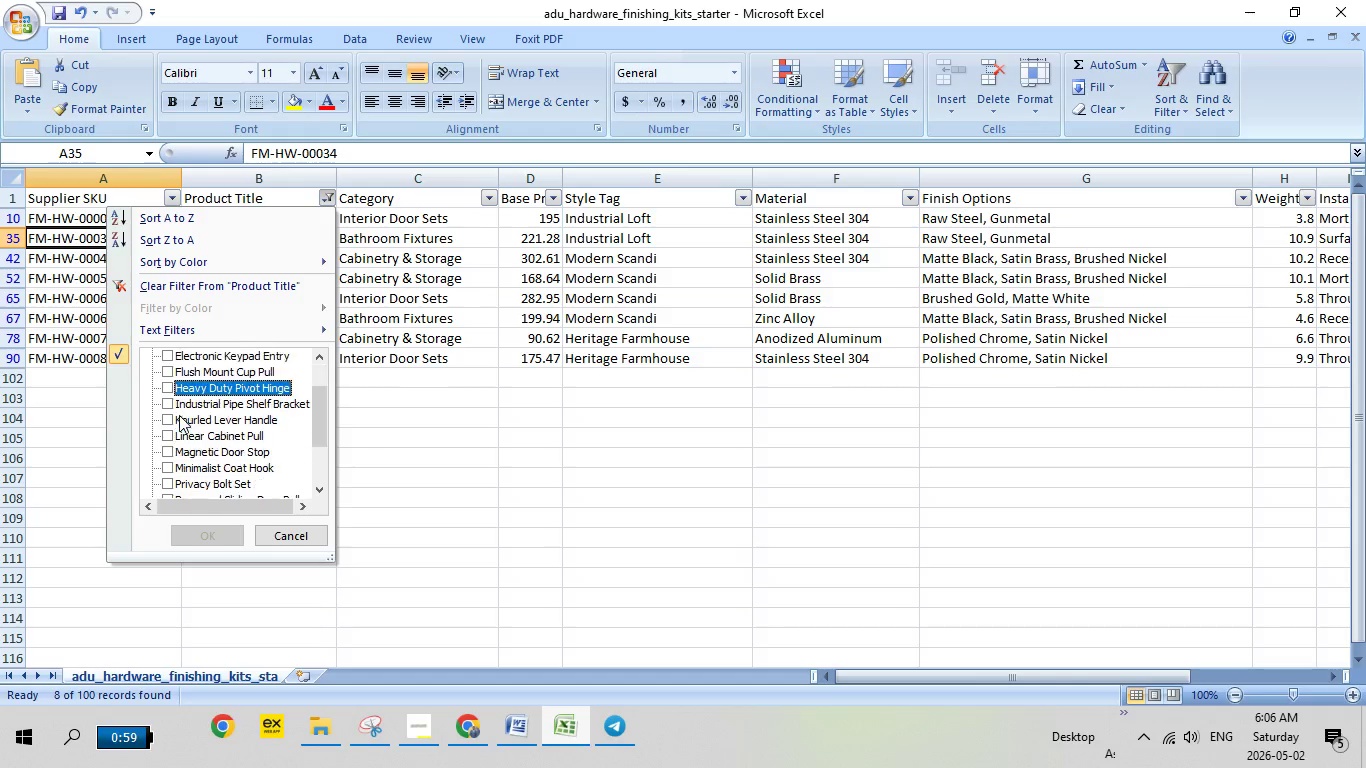 
scroll: coordinate [180, 413], scroll_direction: down, amount: 2.0
 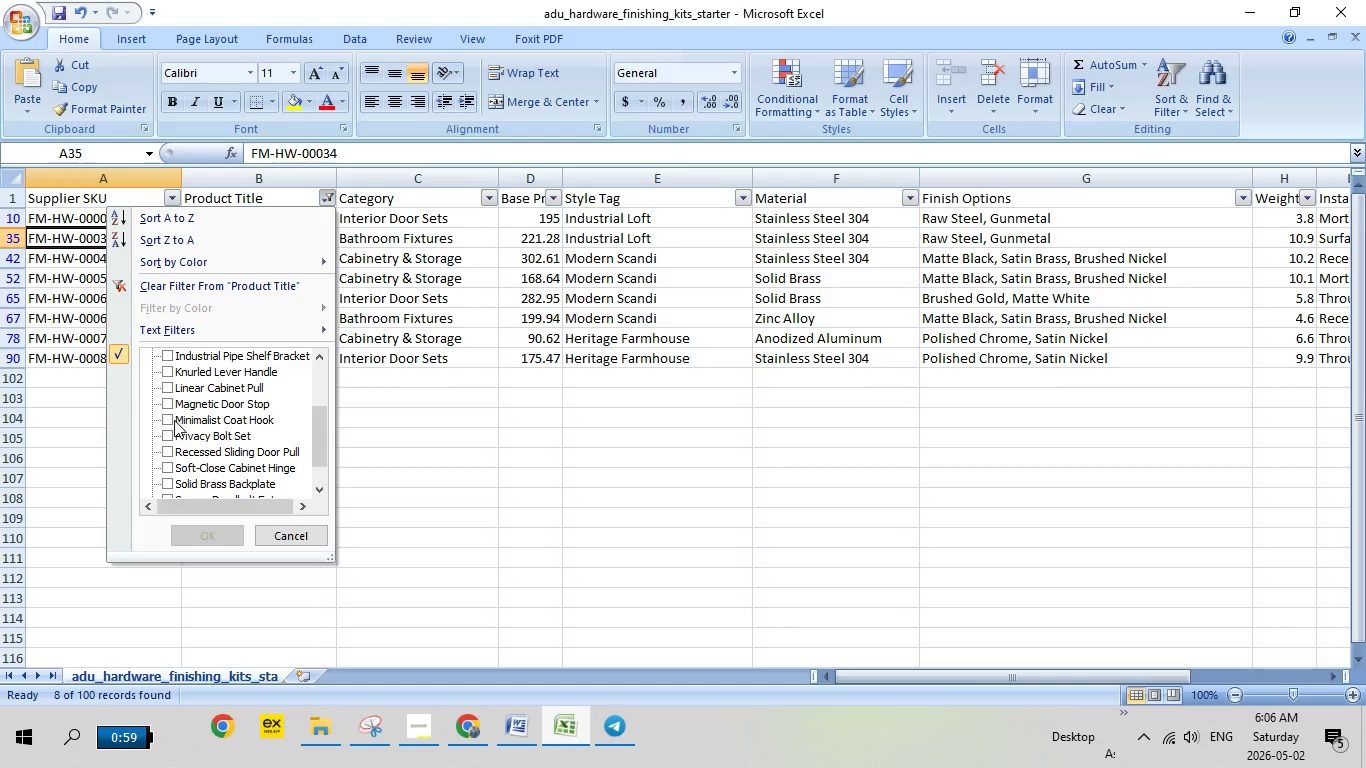 
left_click([174, 420])
 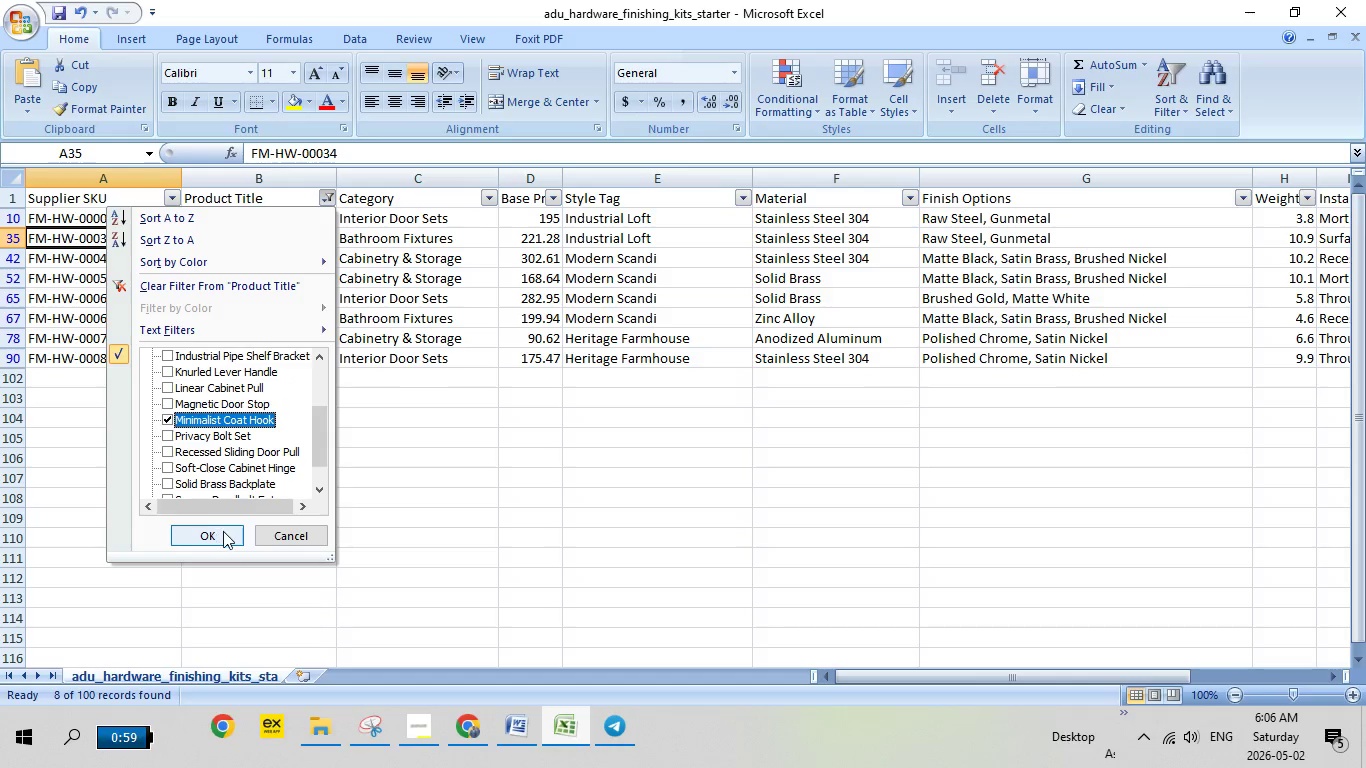 
left_click([223, 531])
 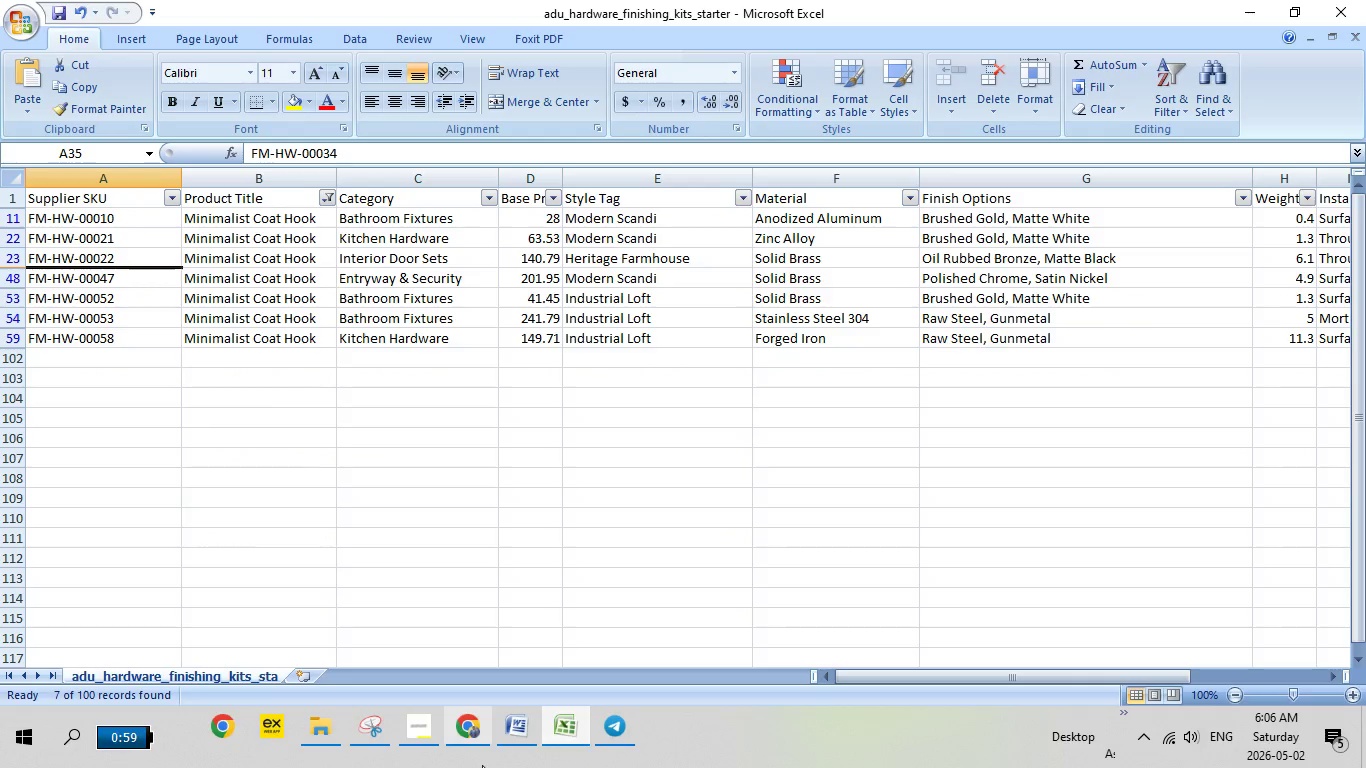 
left_click([474, 734])
 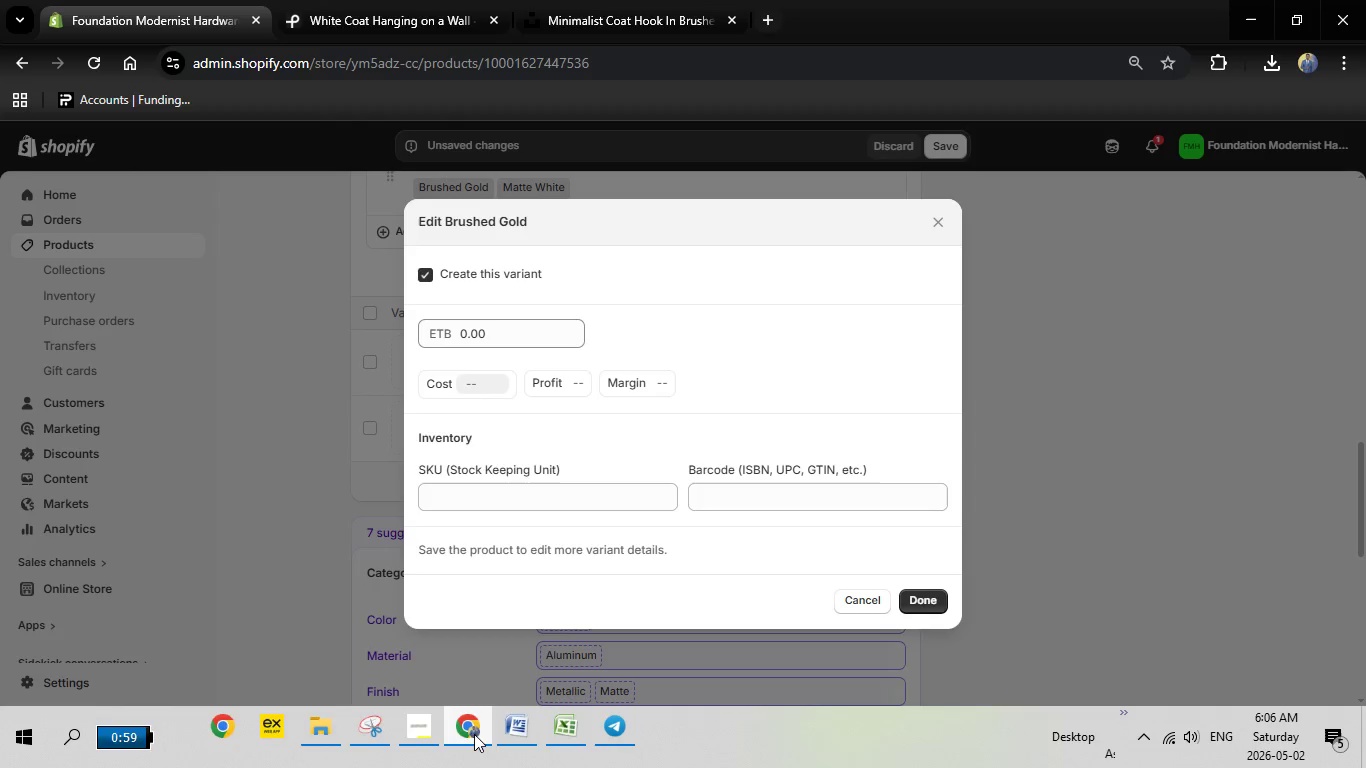 
left_click([474, 734])
 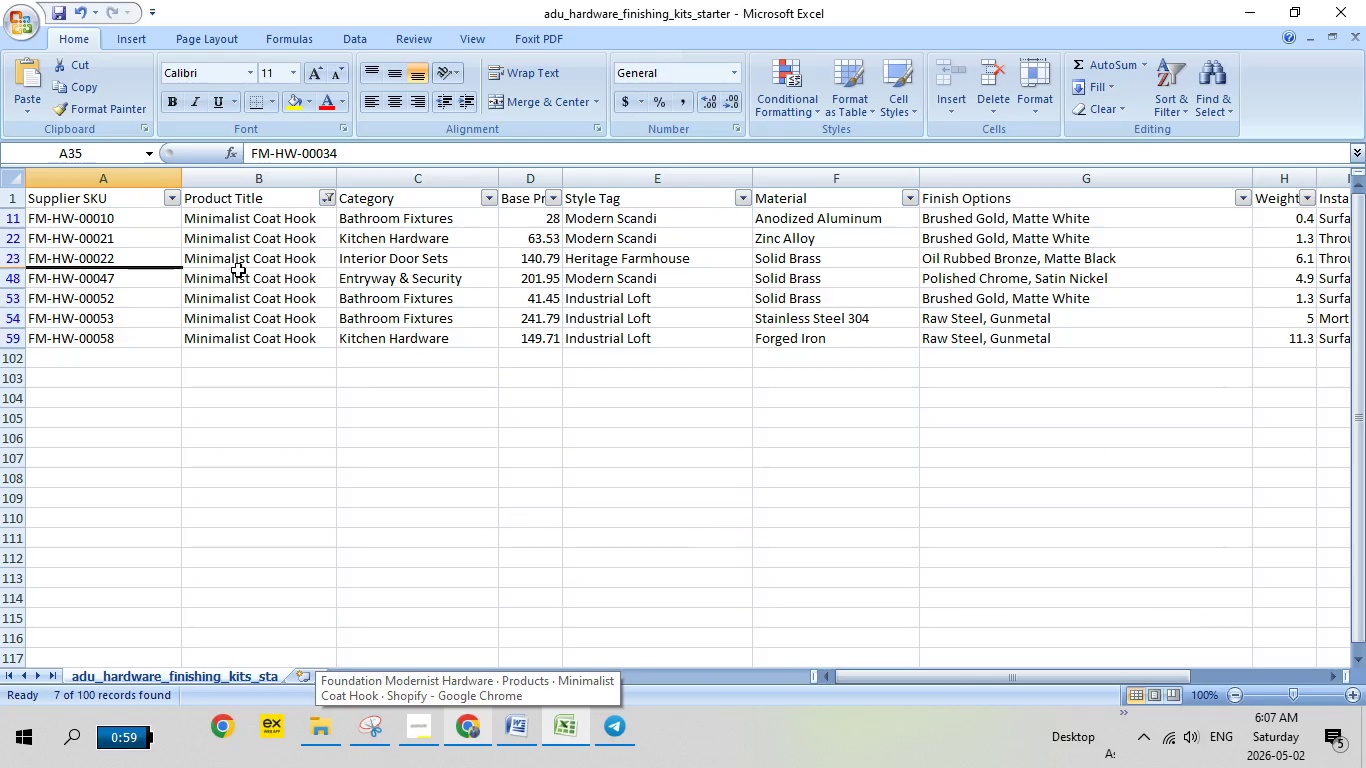 
right_click([77, 240])
 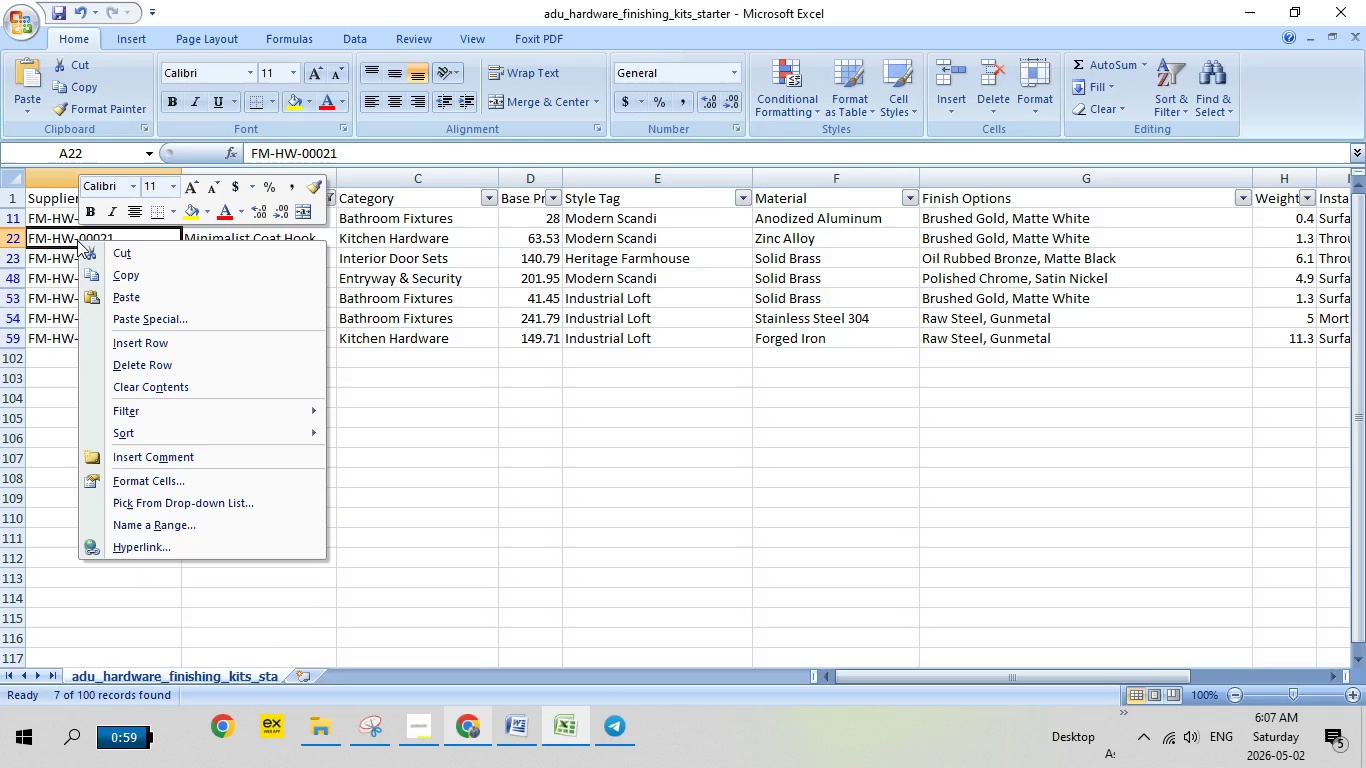 
left_click([594, 431])
 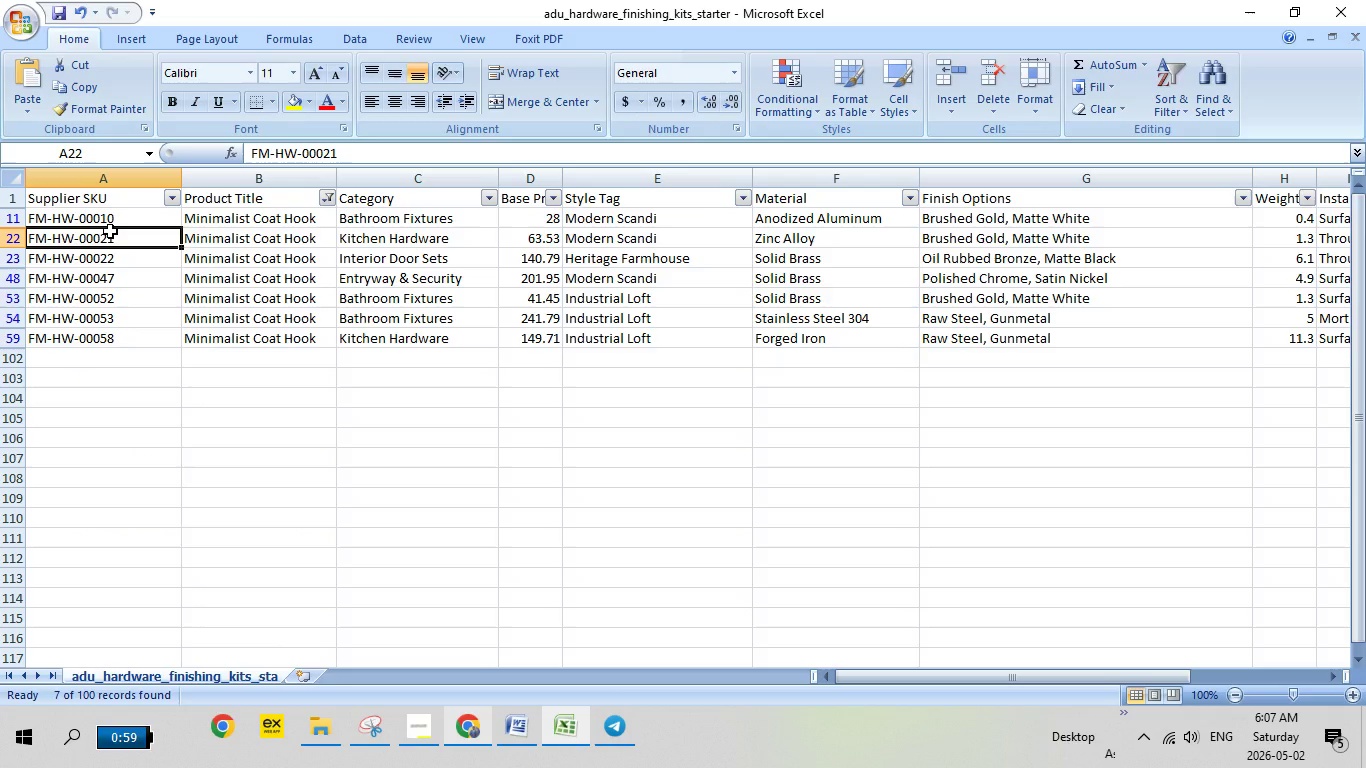 
right_click([99, 236])
 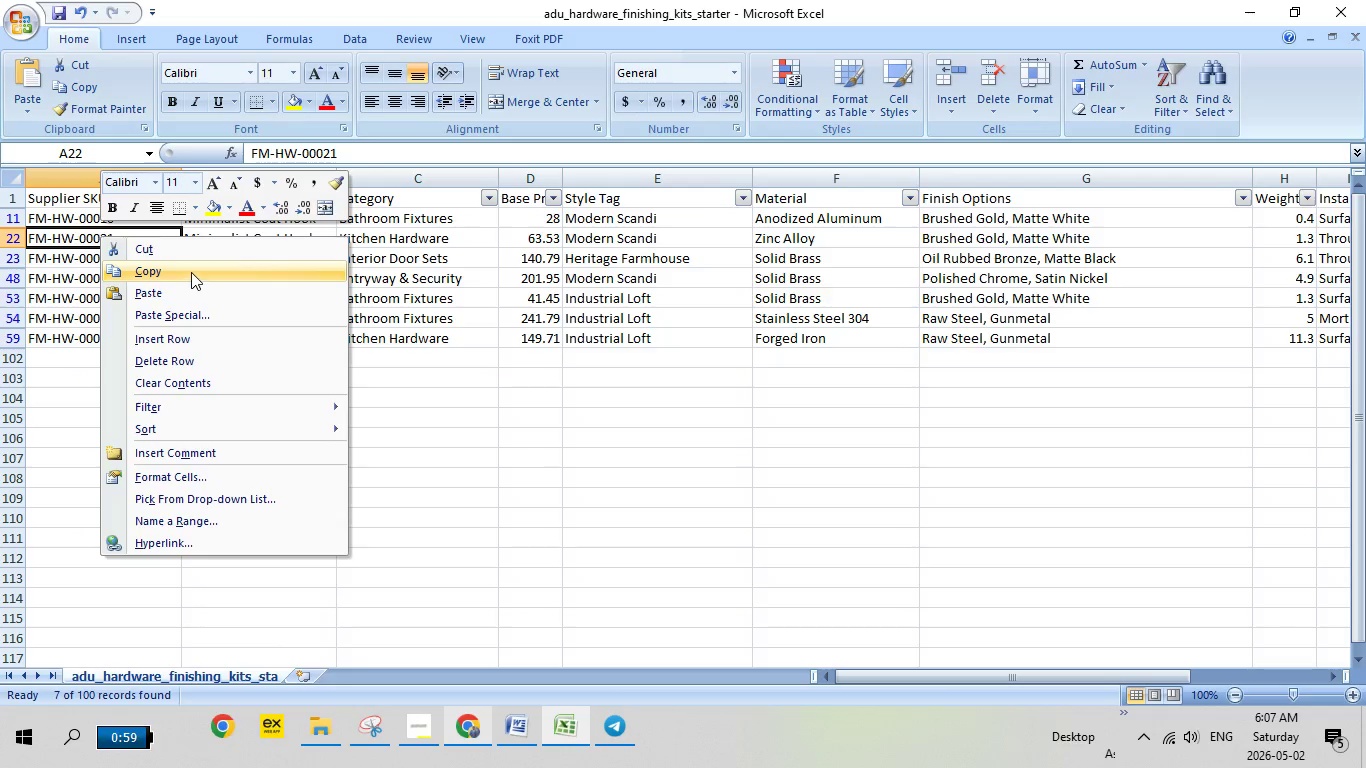 
left_click([190, 272])
 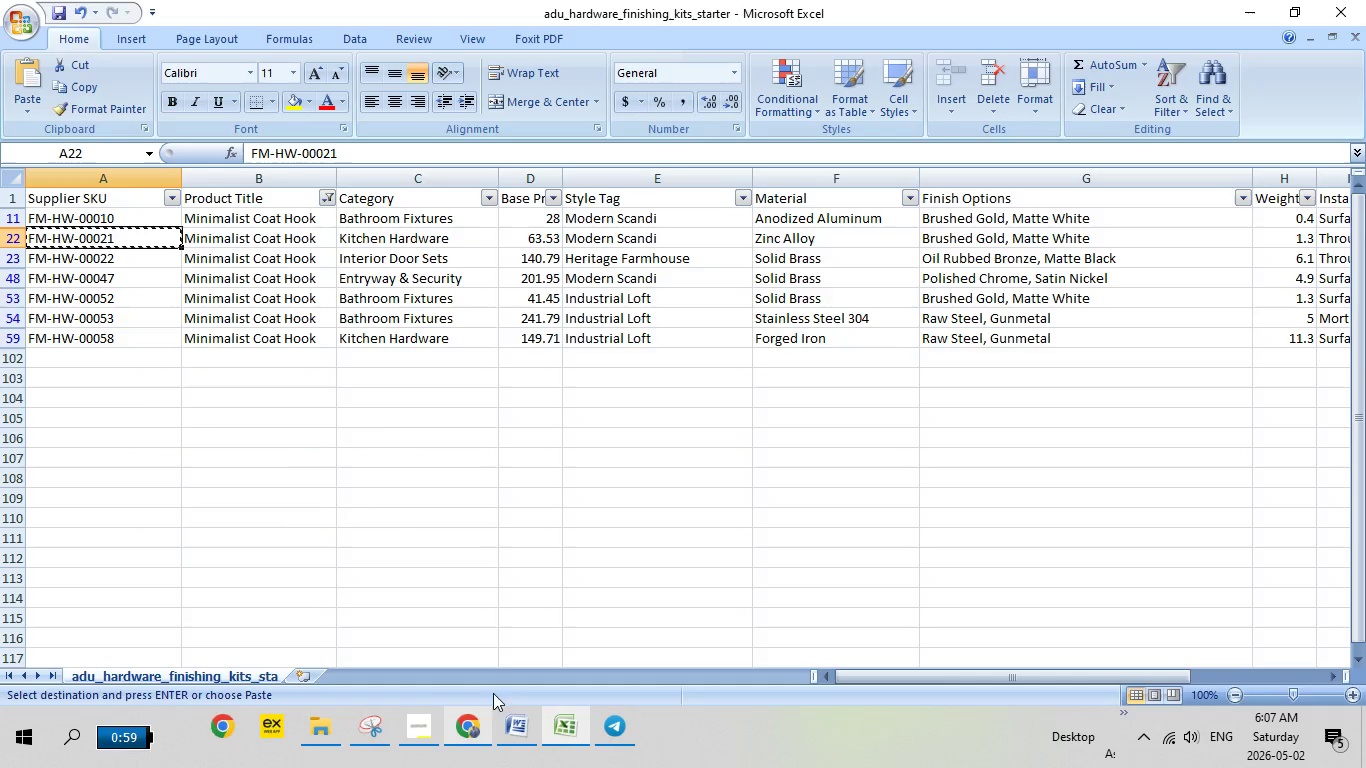 
left_click([462, 744])
 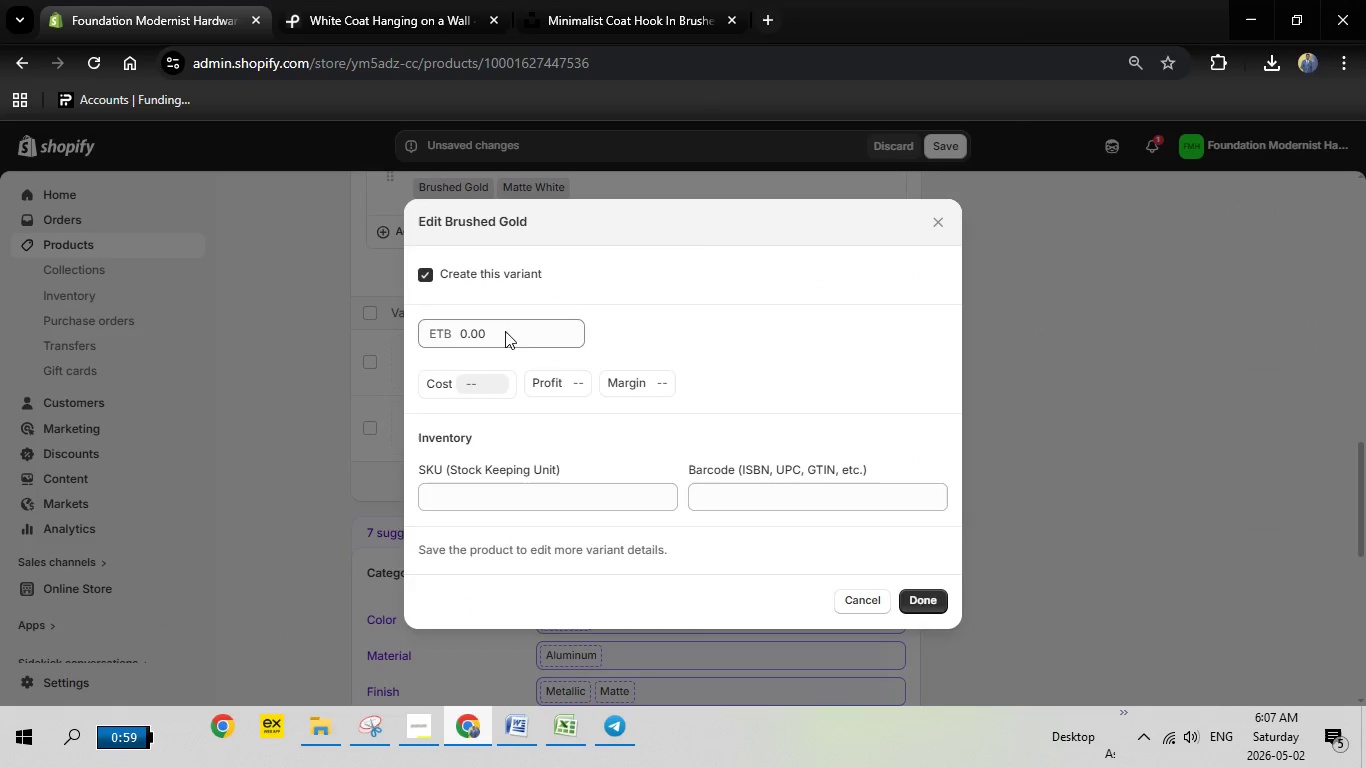 
left_click([505, 331])
 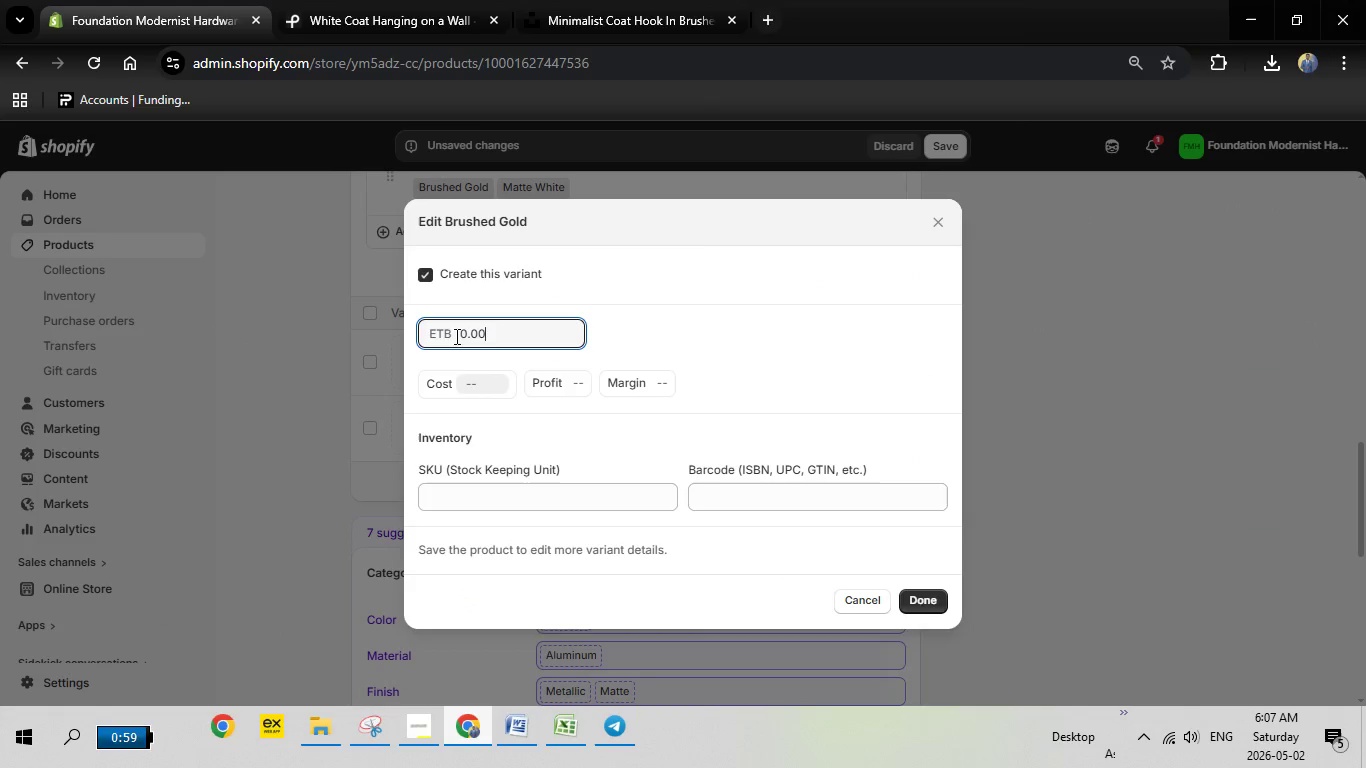 
left_click_drag(start_coordinate=[505, 331], to_coordinate=[445, 336])
 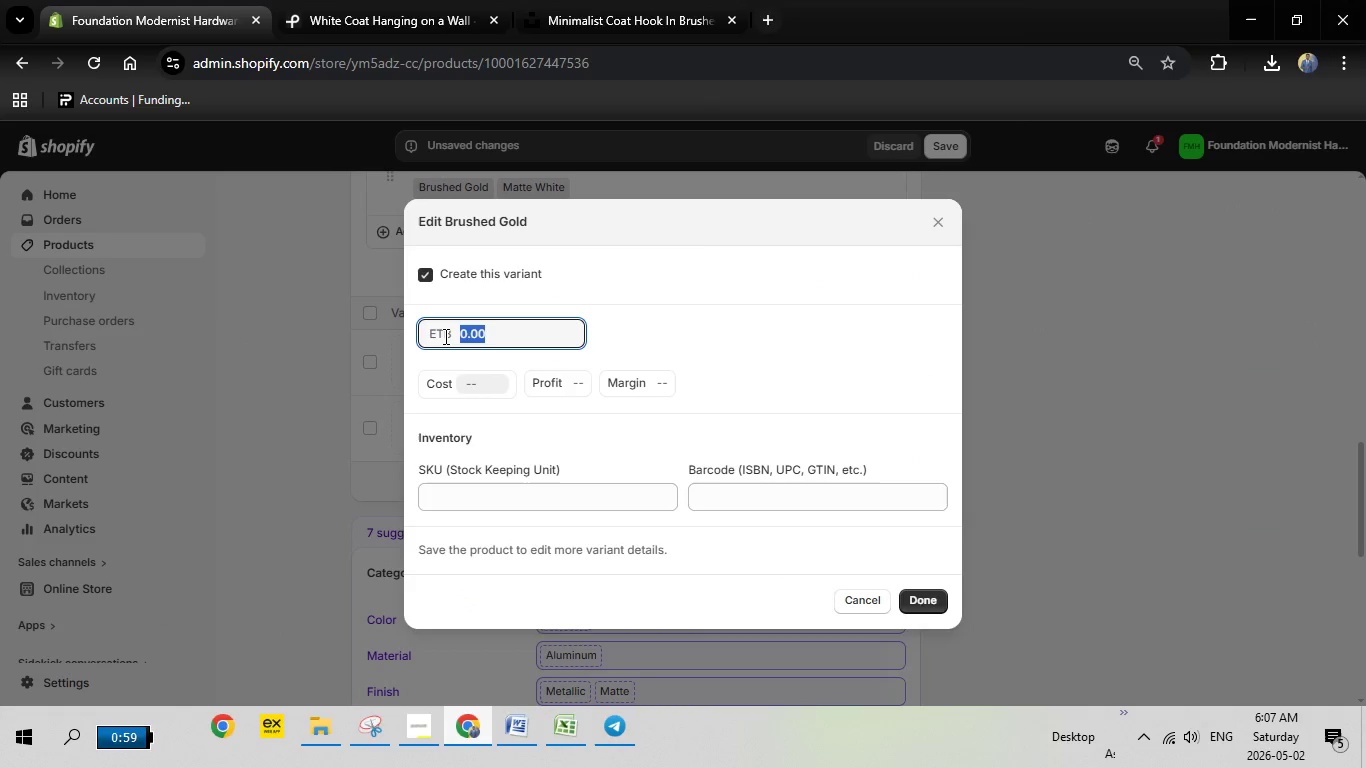 
type(63.53)
 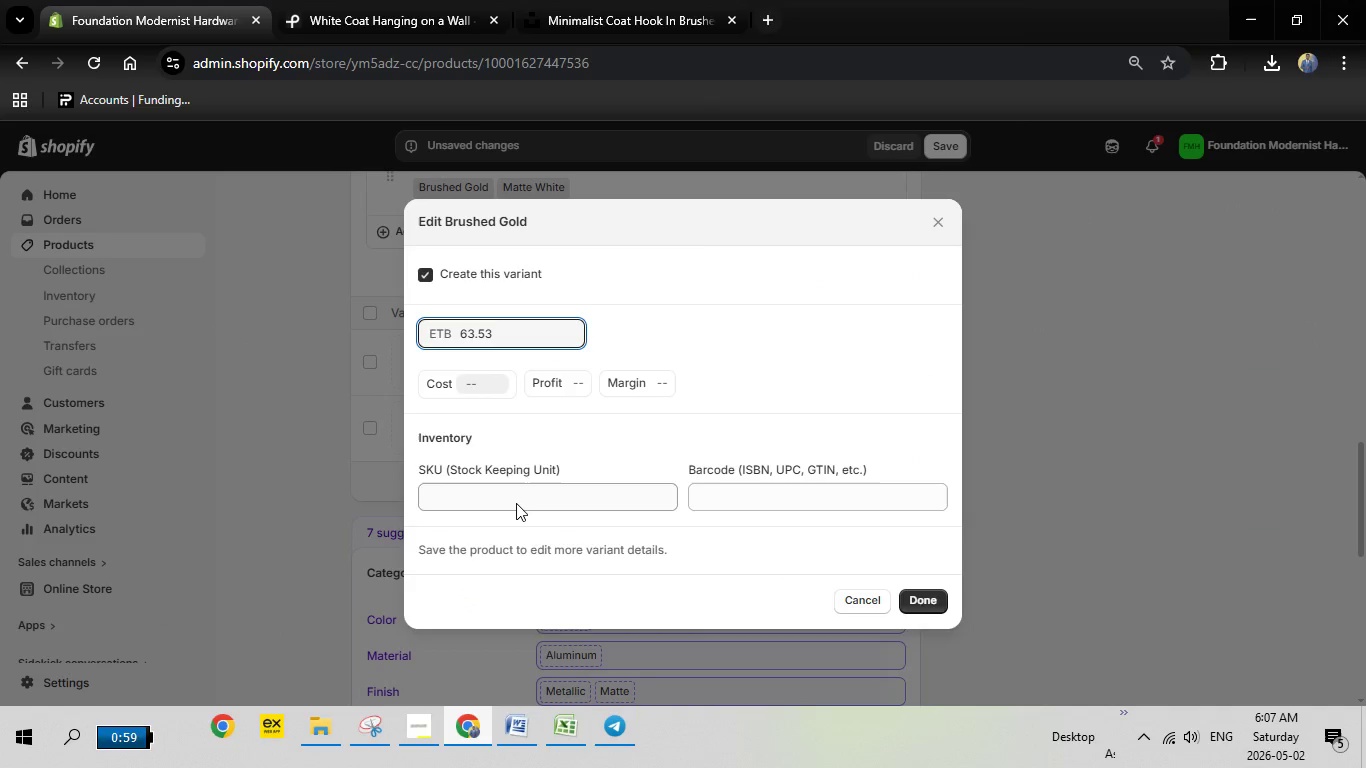 
left_click([516, 503])
 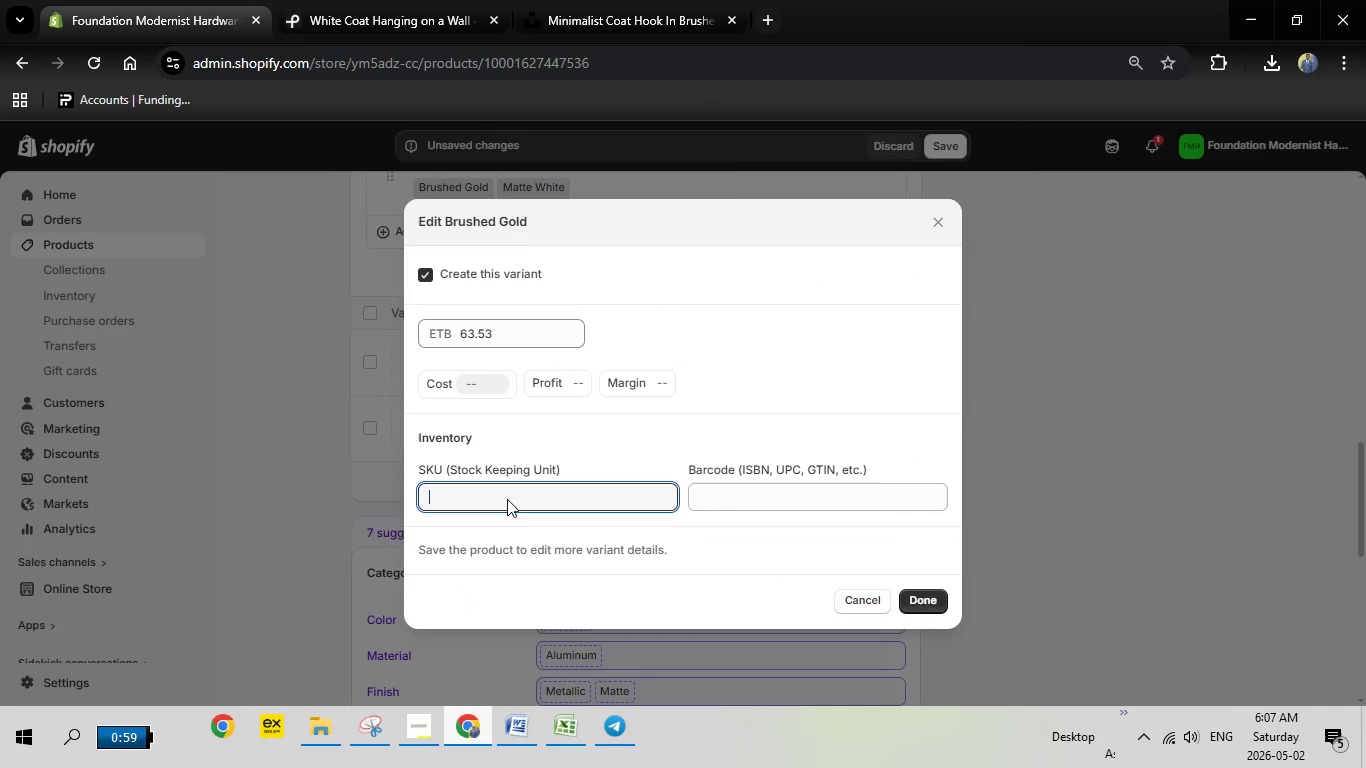 
right_click([507, 499])
 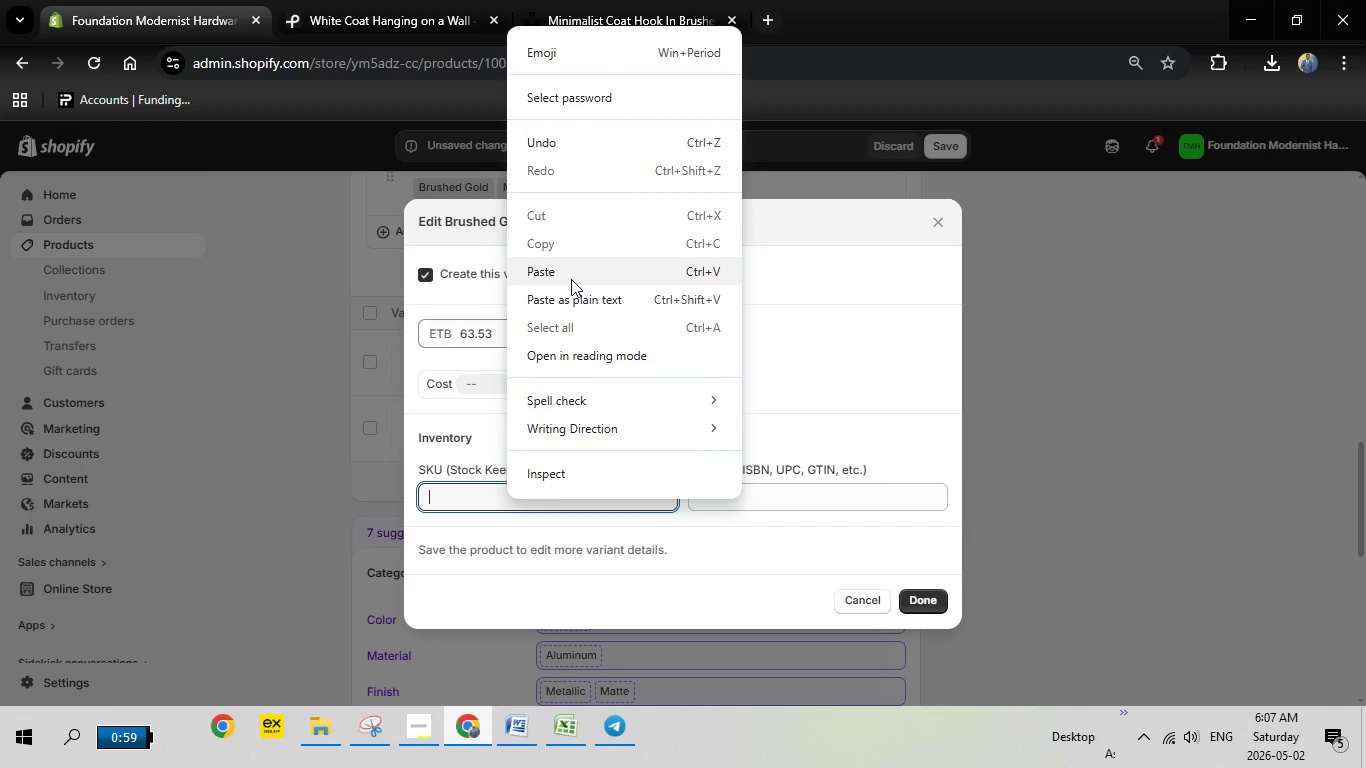 
left_click([571, 279])
 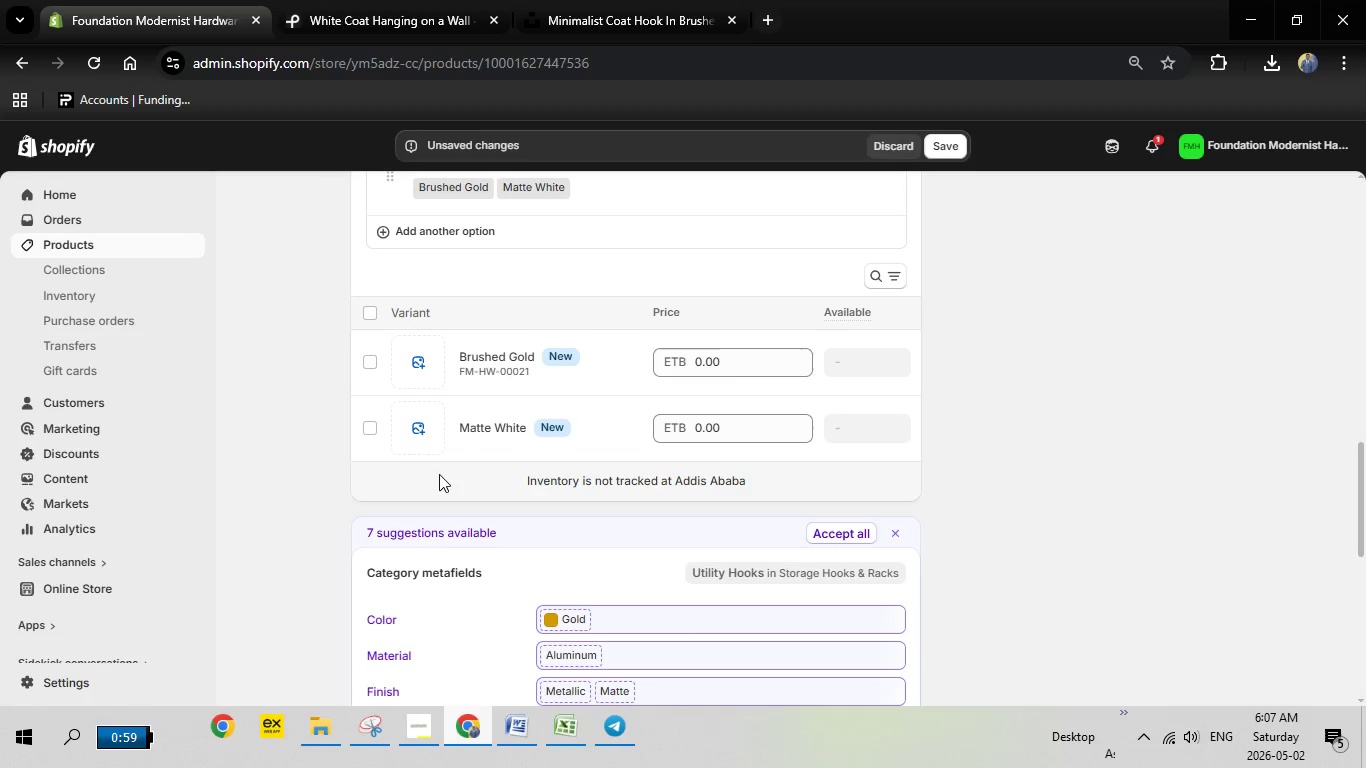 
left_click([485, 425])
 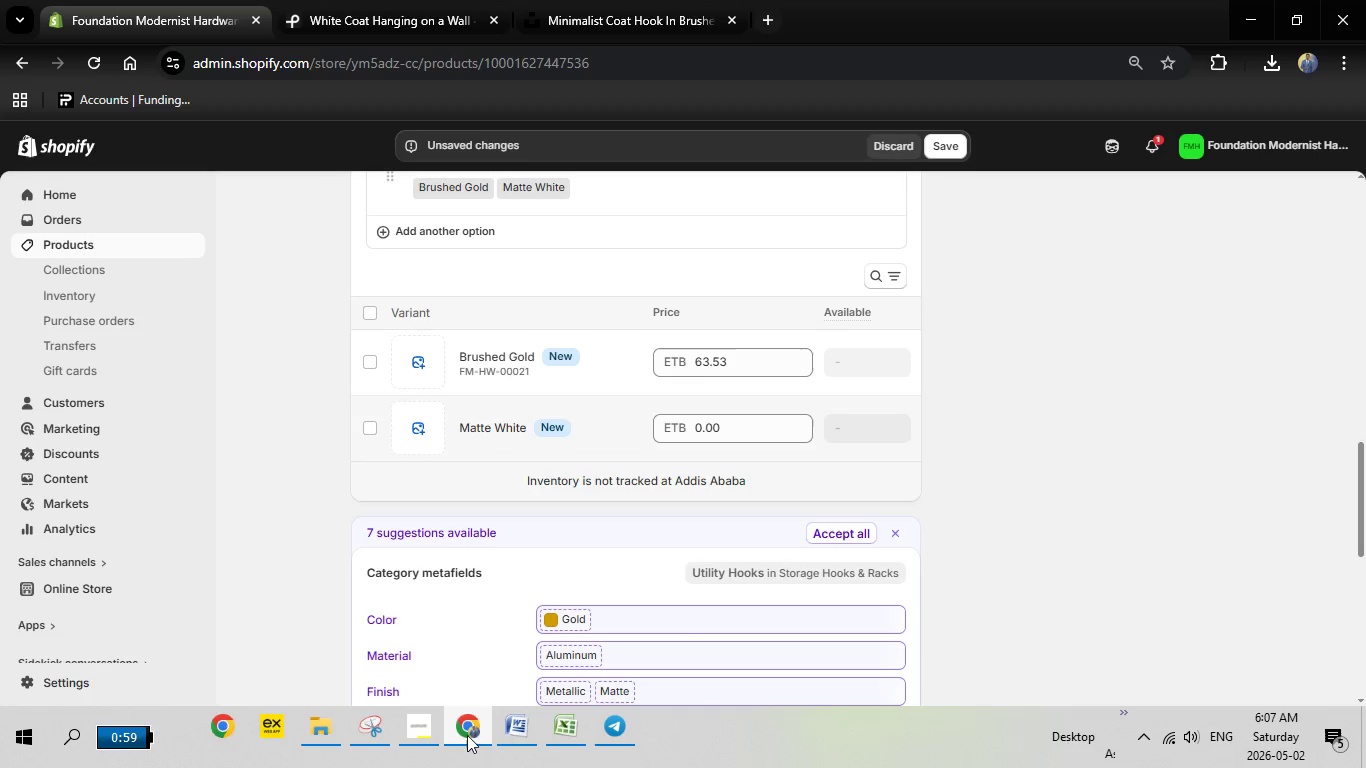 
left_click([467, 734])
 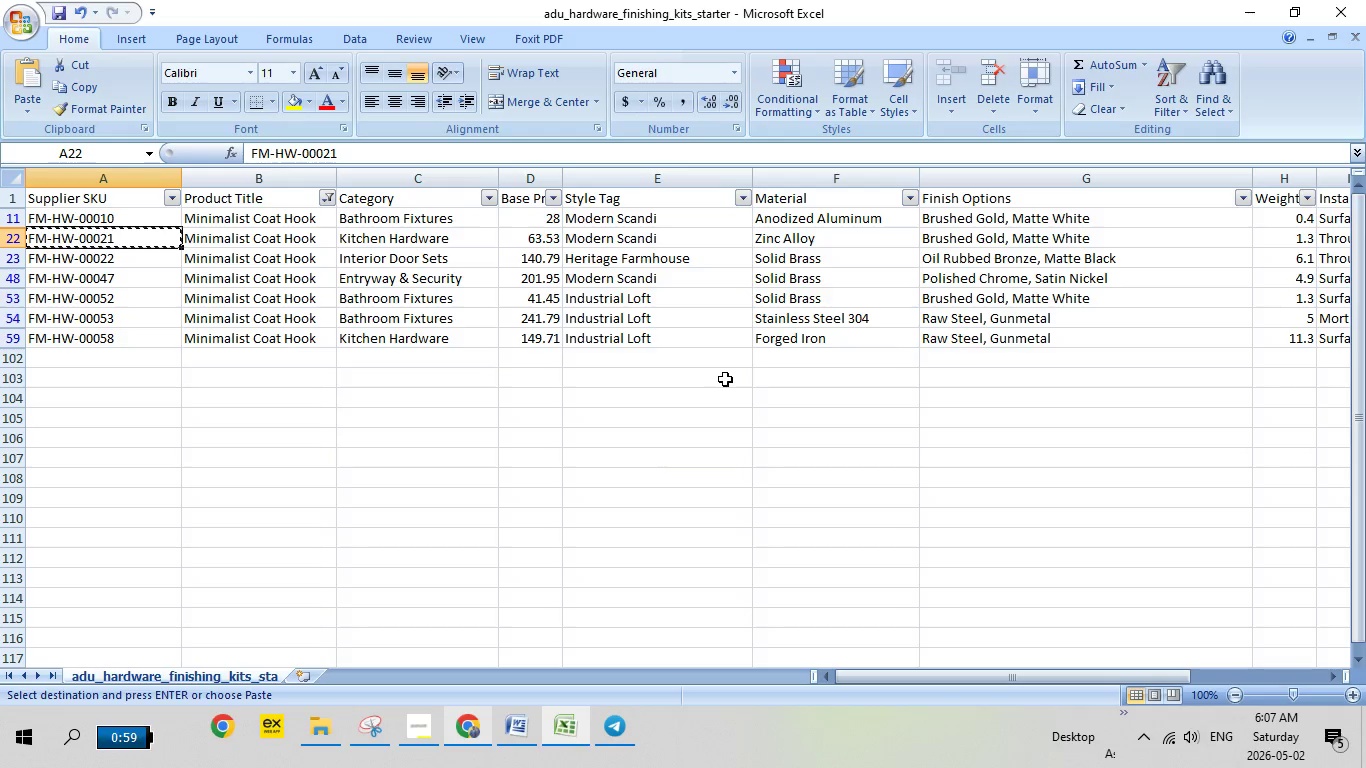 
wait(10.67)
 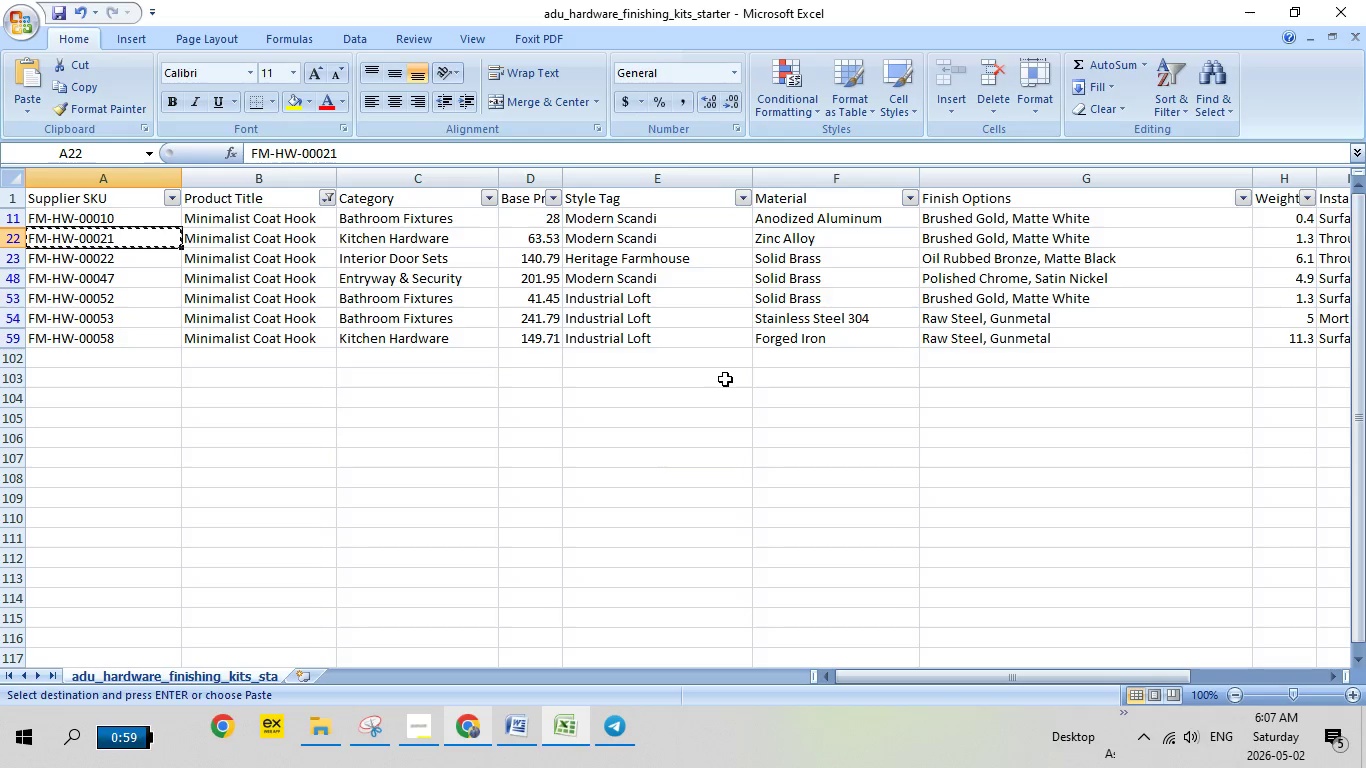 
right_click([104, 299])
 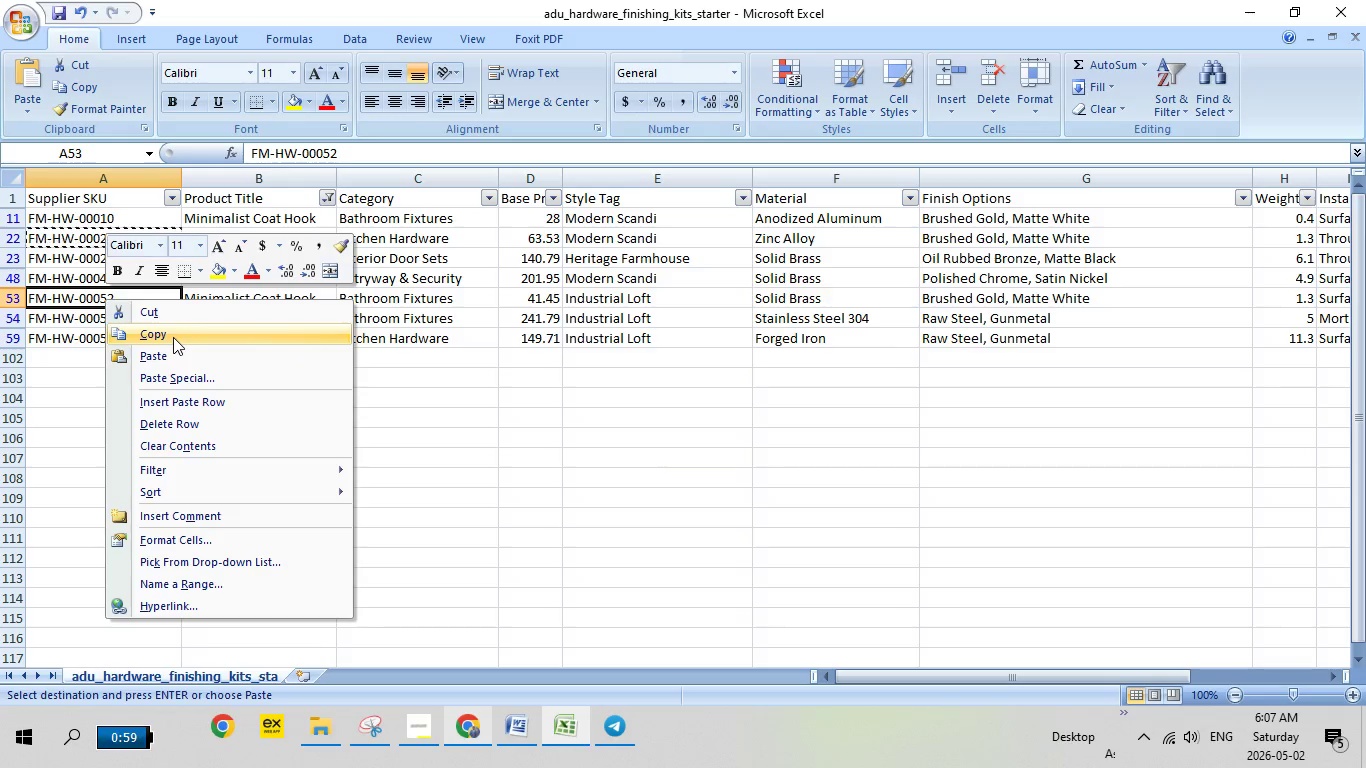 
left_click([173, 337])
 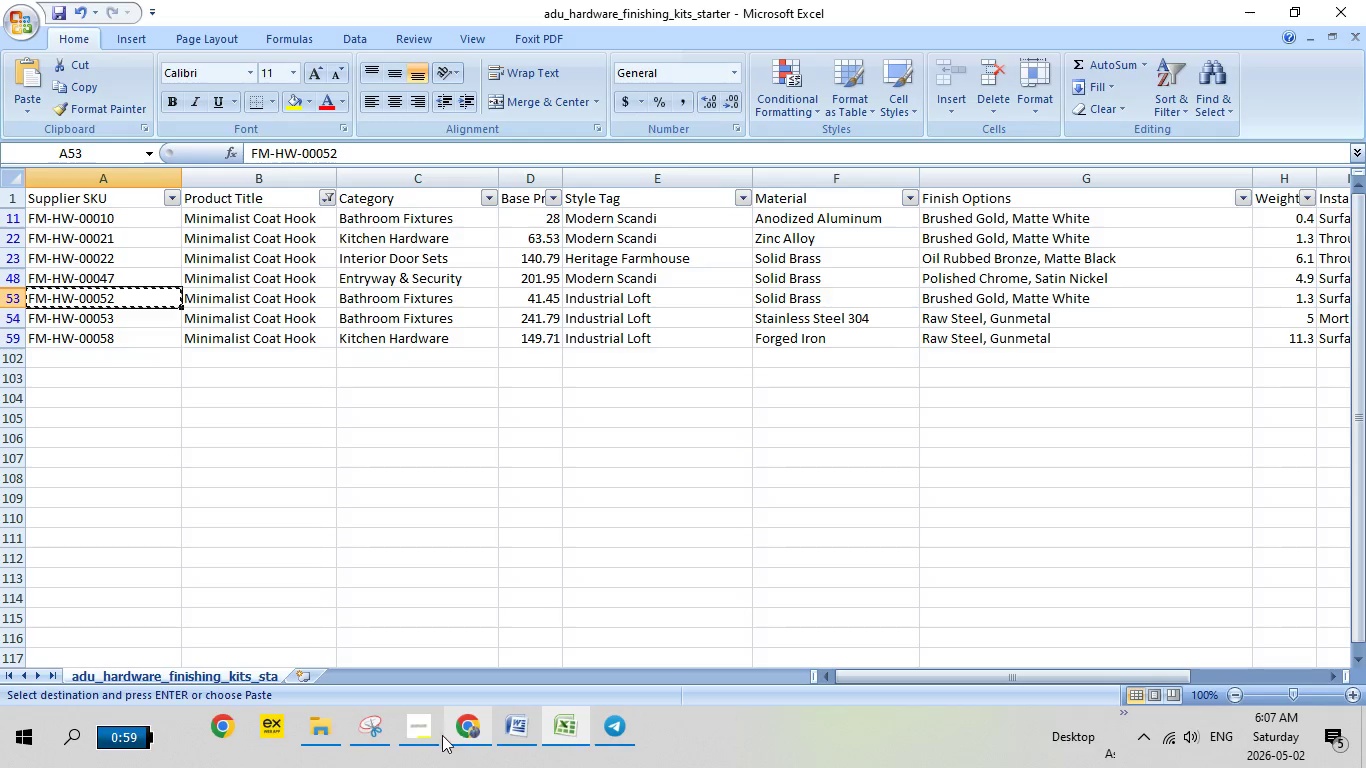 
left_click([454, 726])
 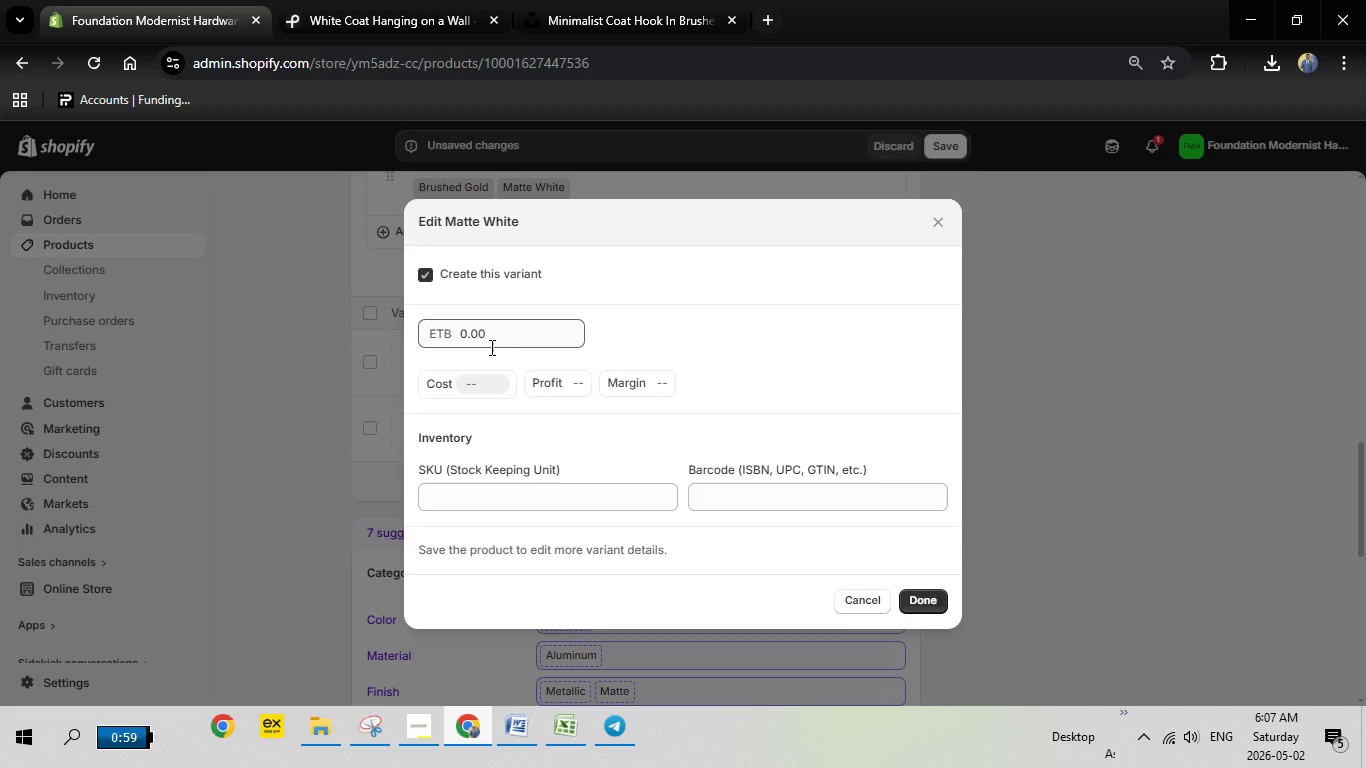 
left_click_drag(start_coordinate=[497, 339], to_coordinate=[445, 339])
 